 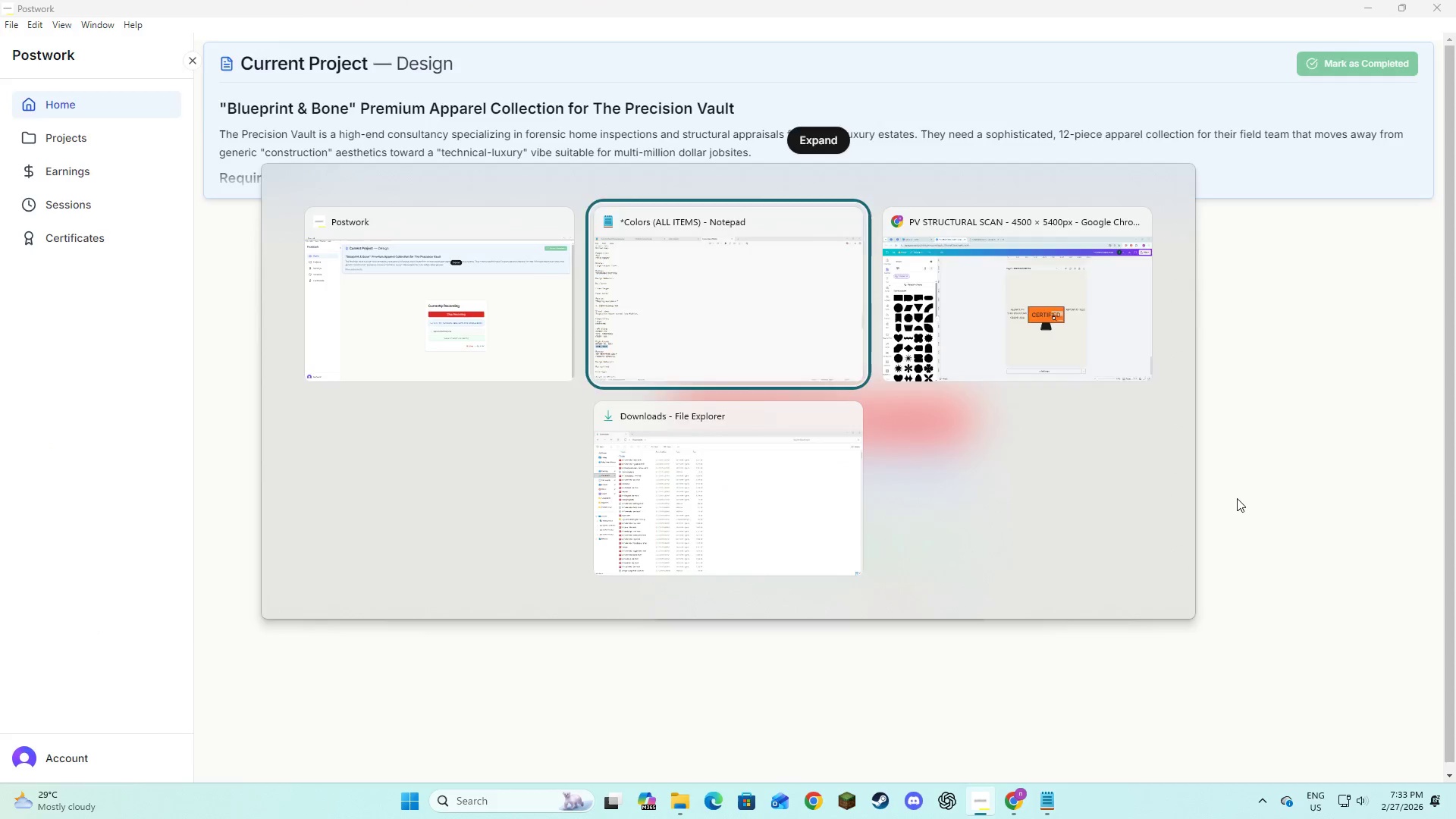 
key(Alt+Tab)
 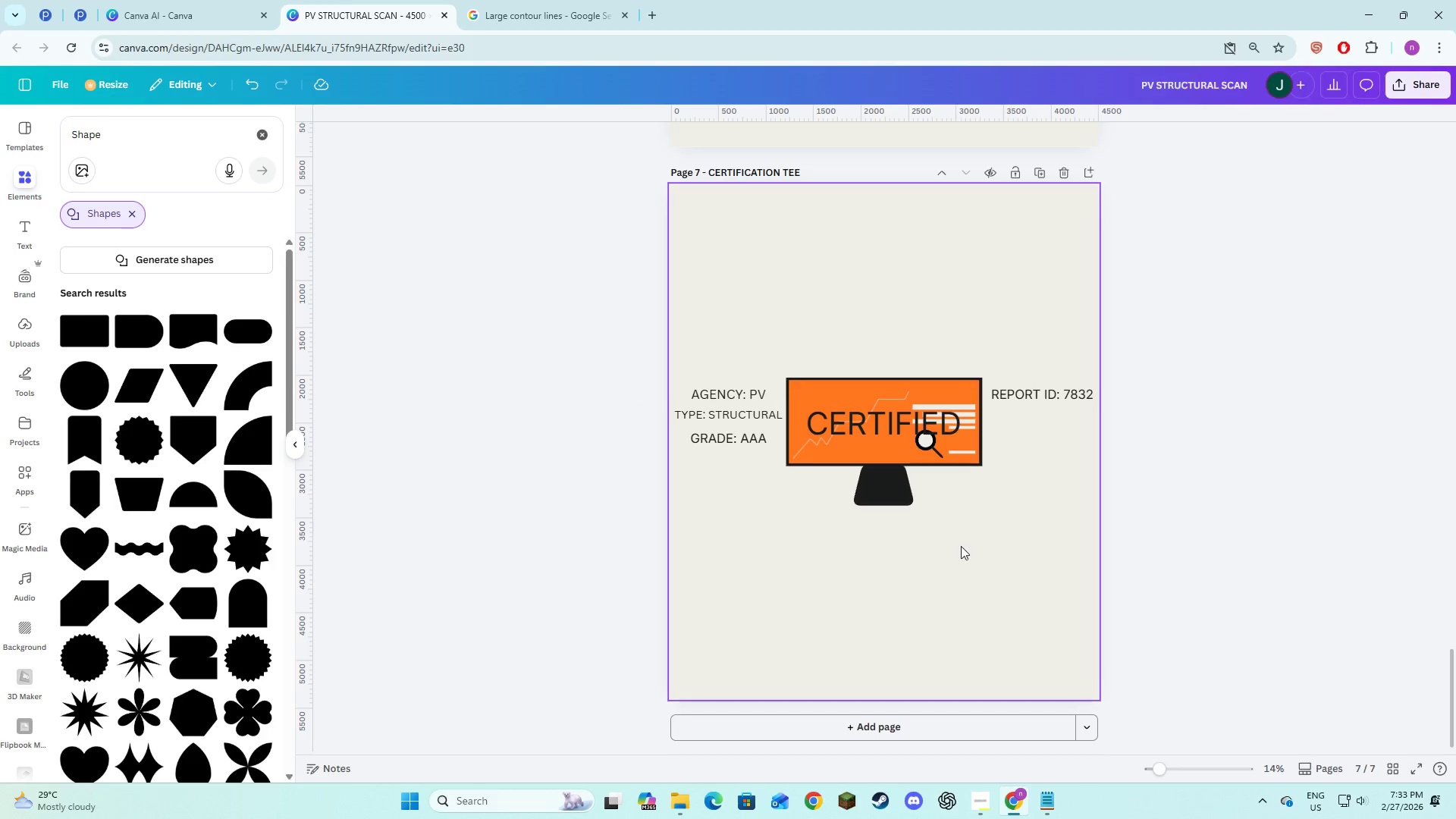 
left_click([958, 548])
 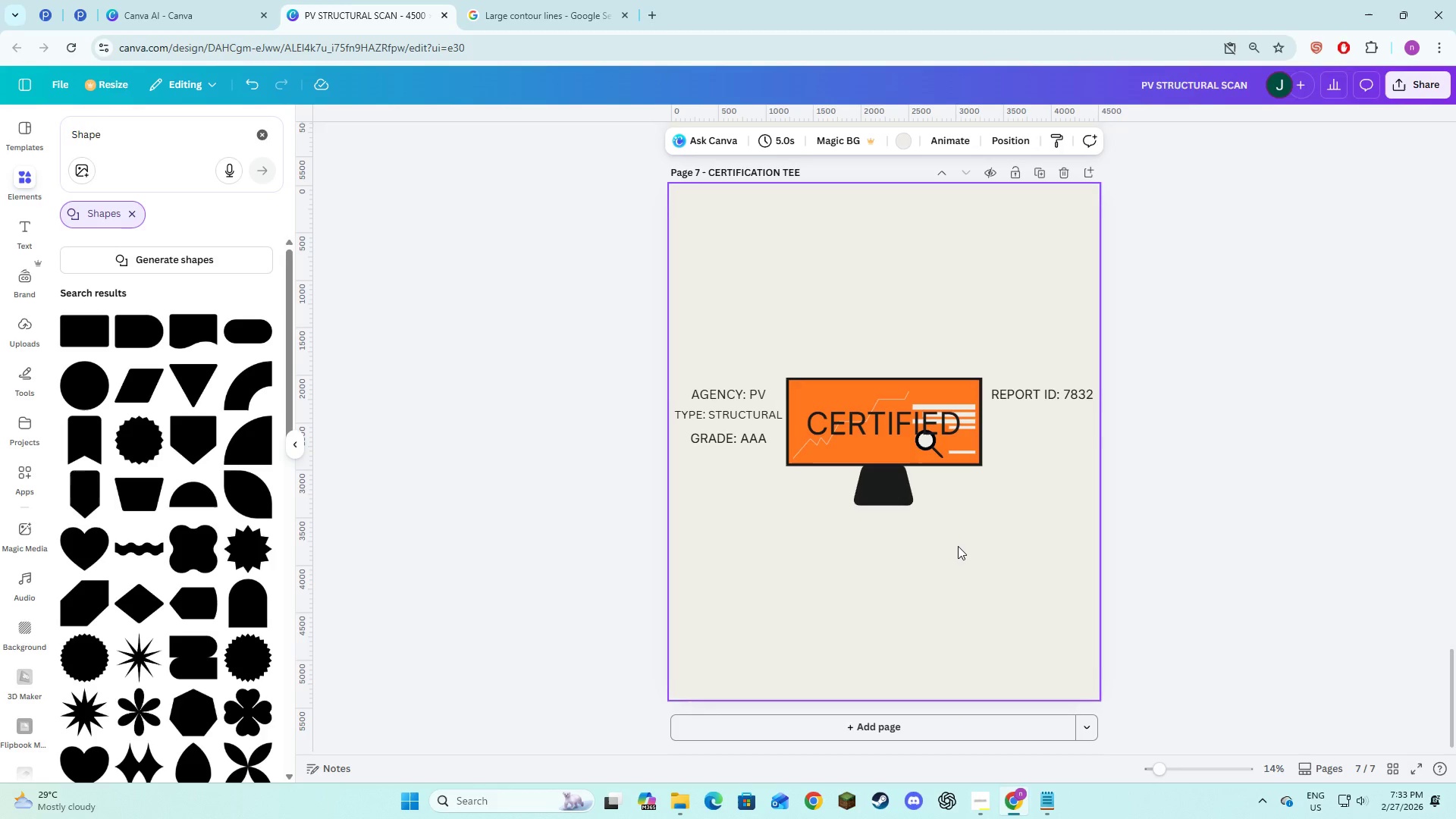 
key(Control+V)
 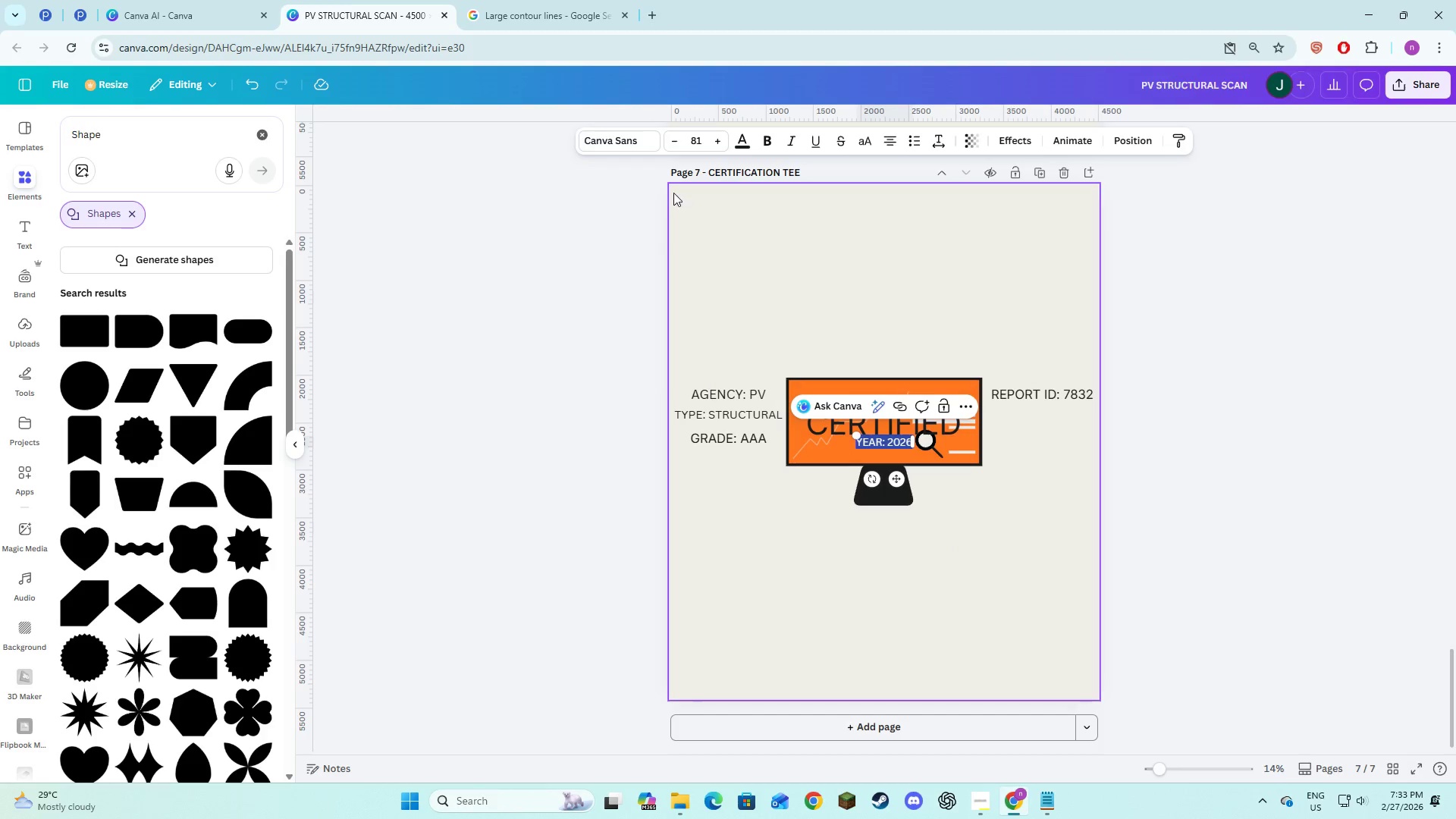 
left_click([610, 146])
 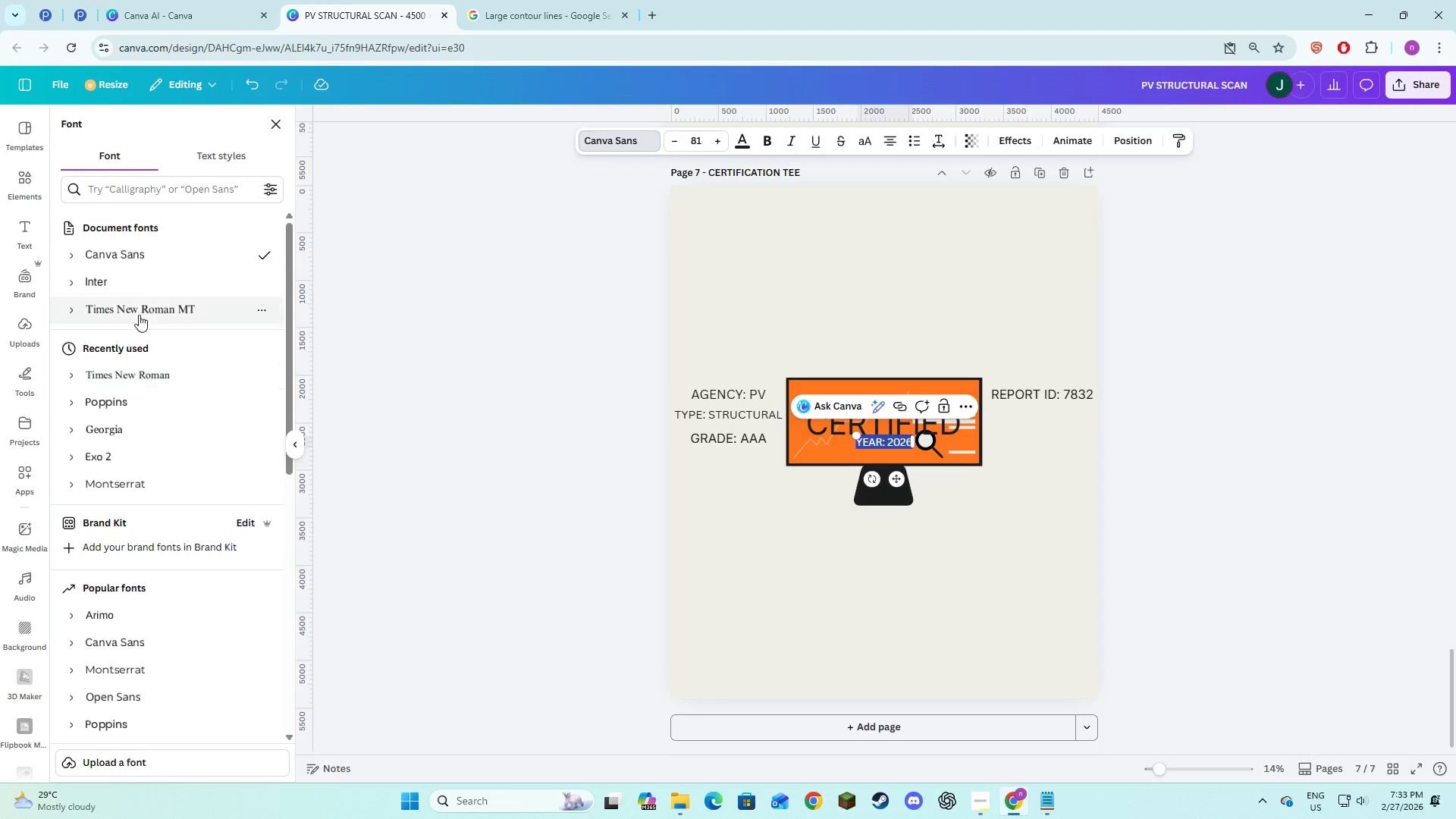 
left_click([134, 287])
 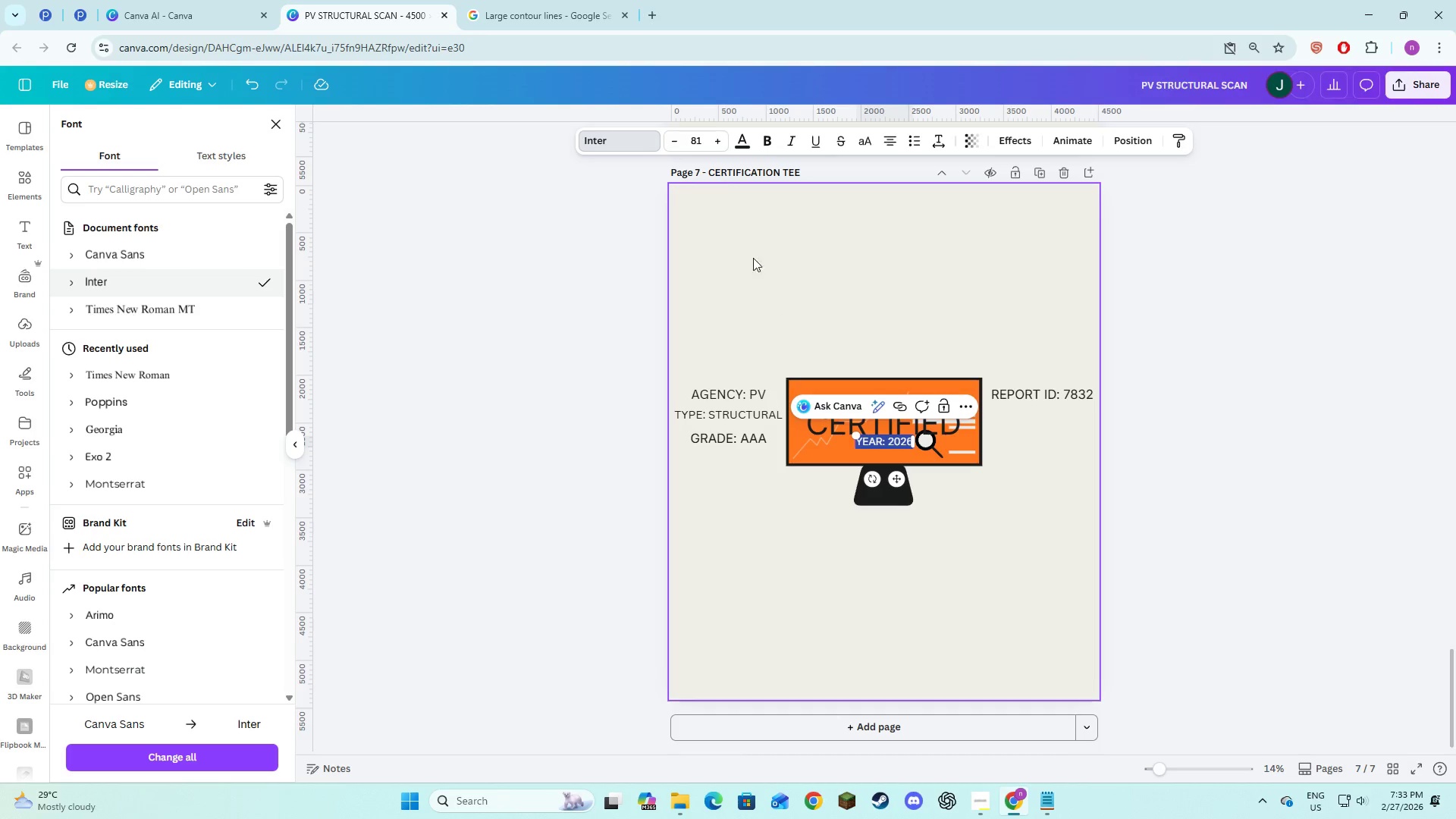 
left_click([701, 143])
 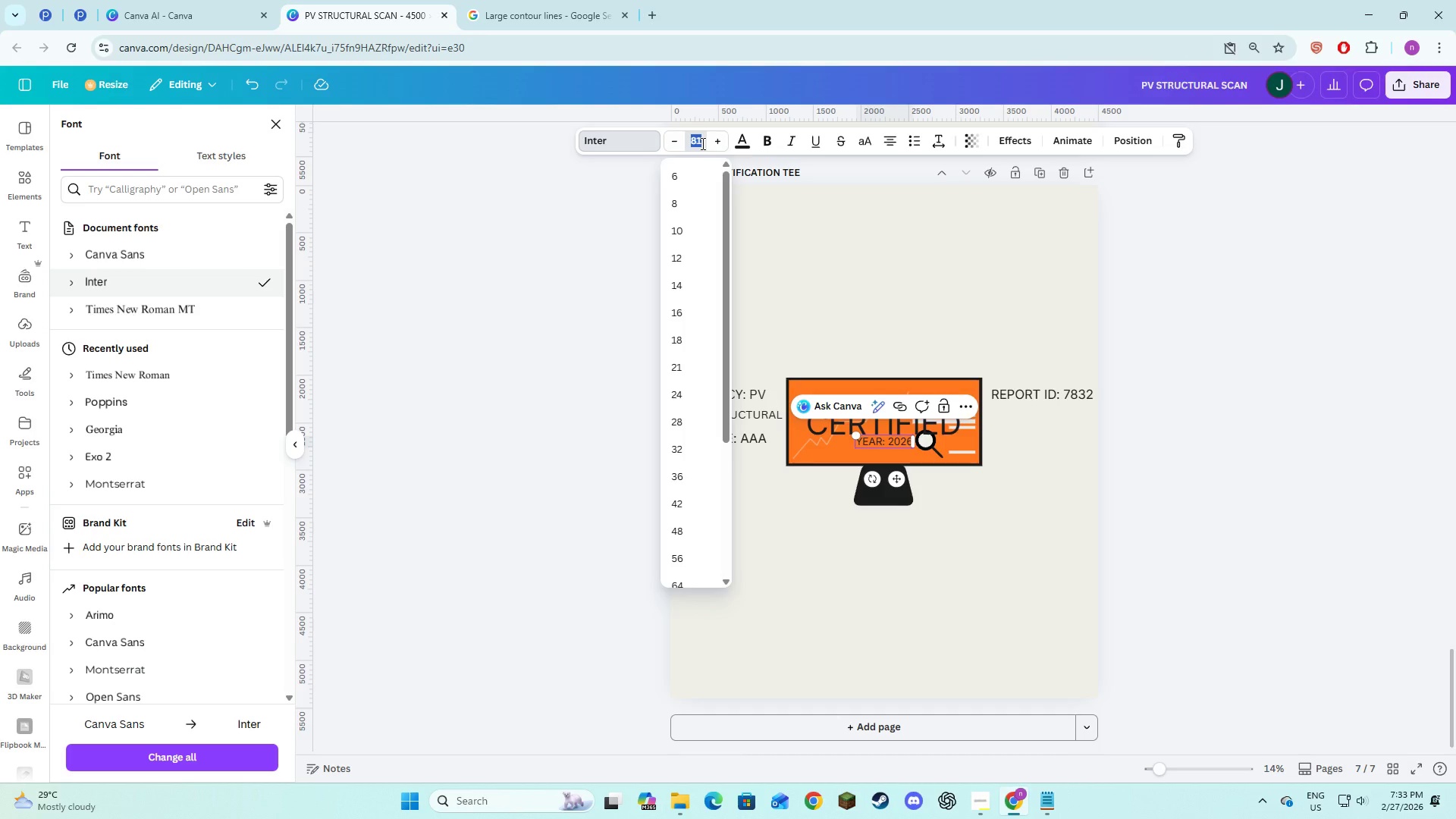 
key(Numpad1)
 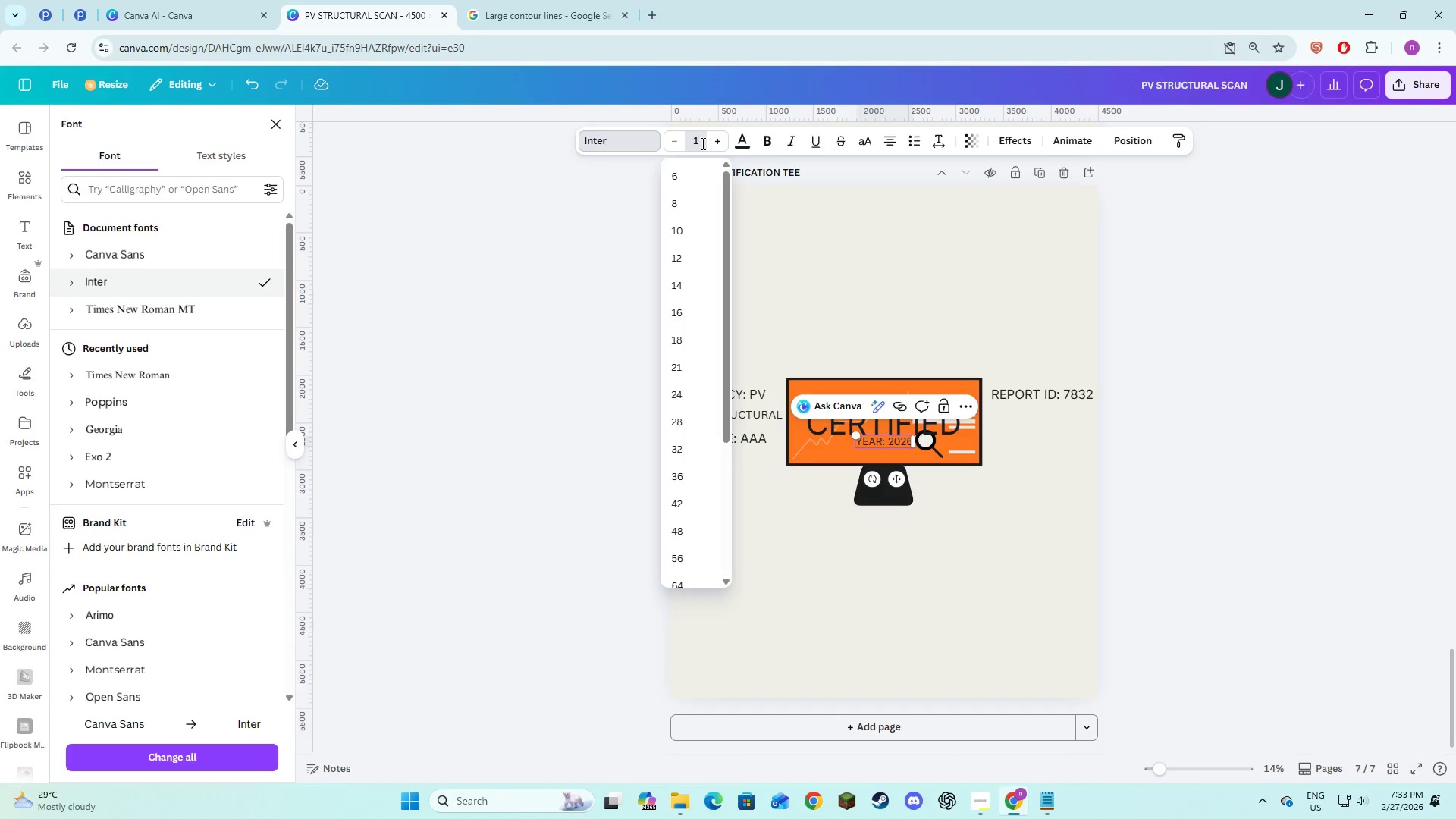 
key(Numpad0)
 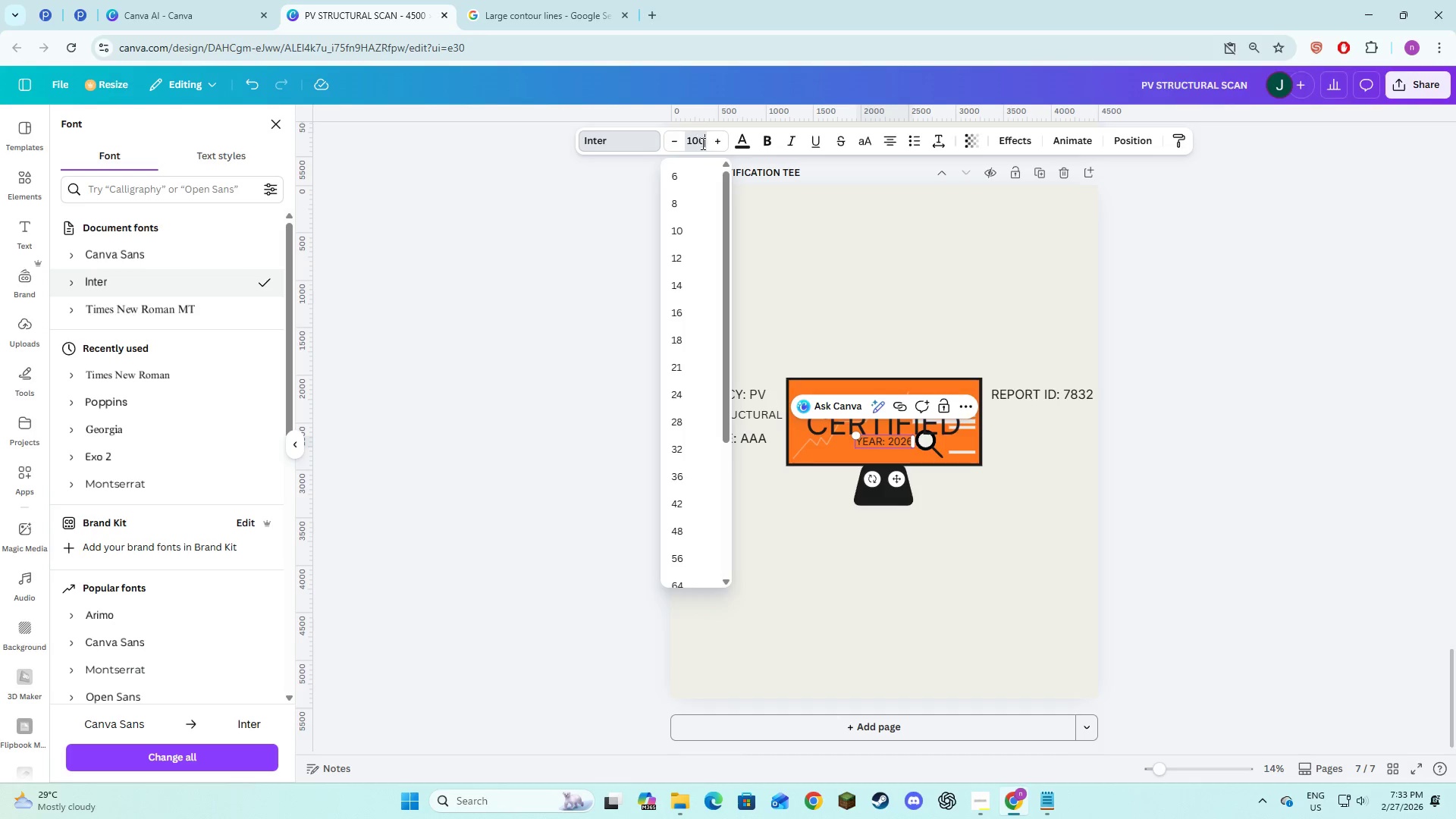 
key(Numpad0)
 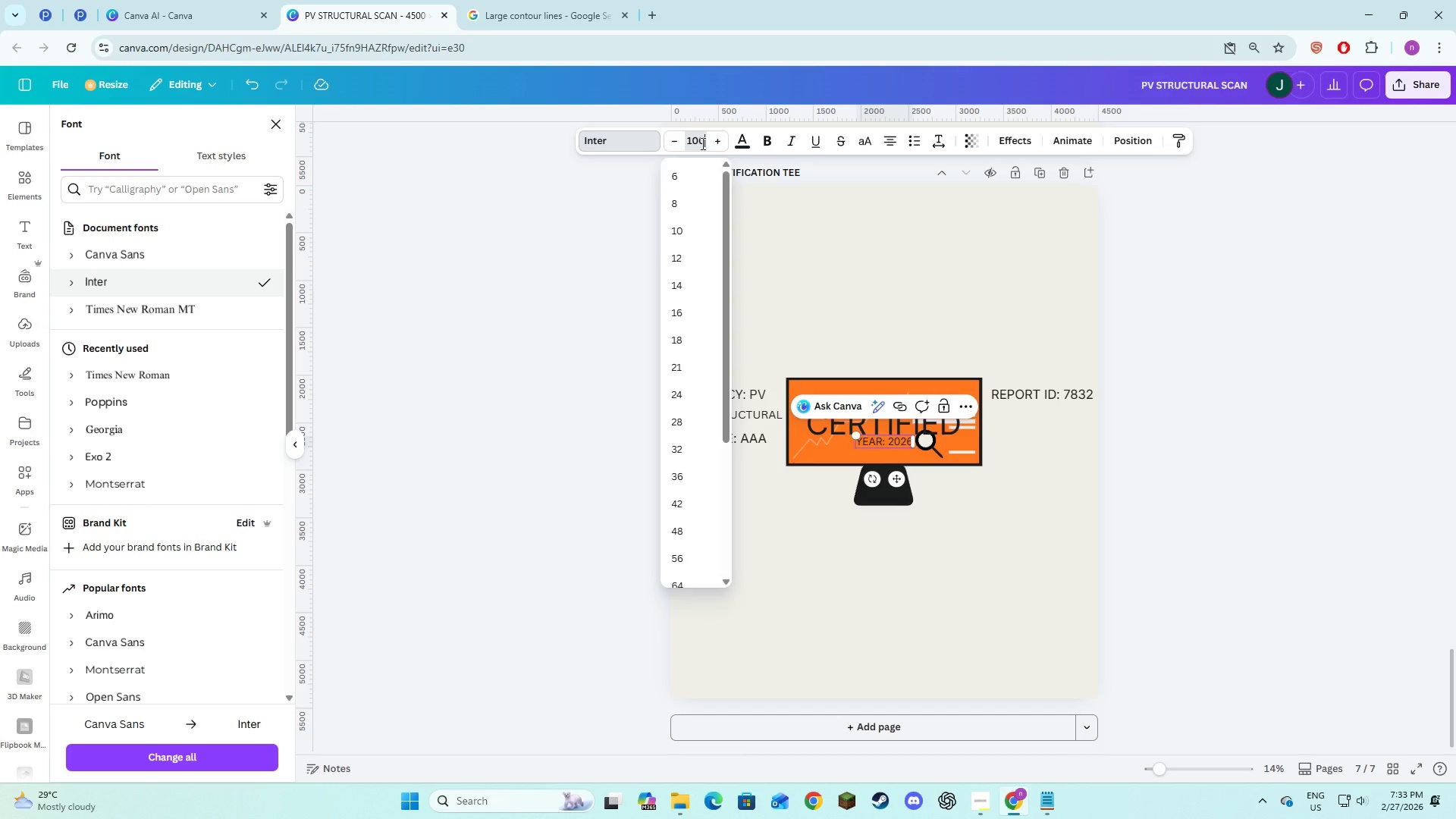 
key(NumpadEnter)
 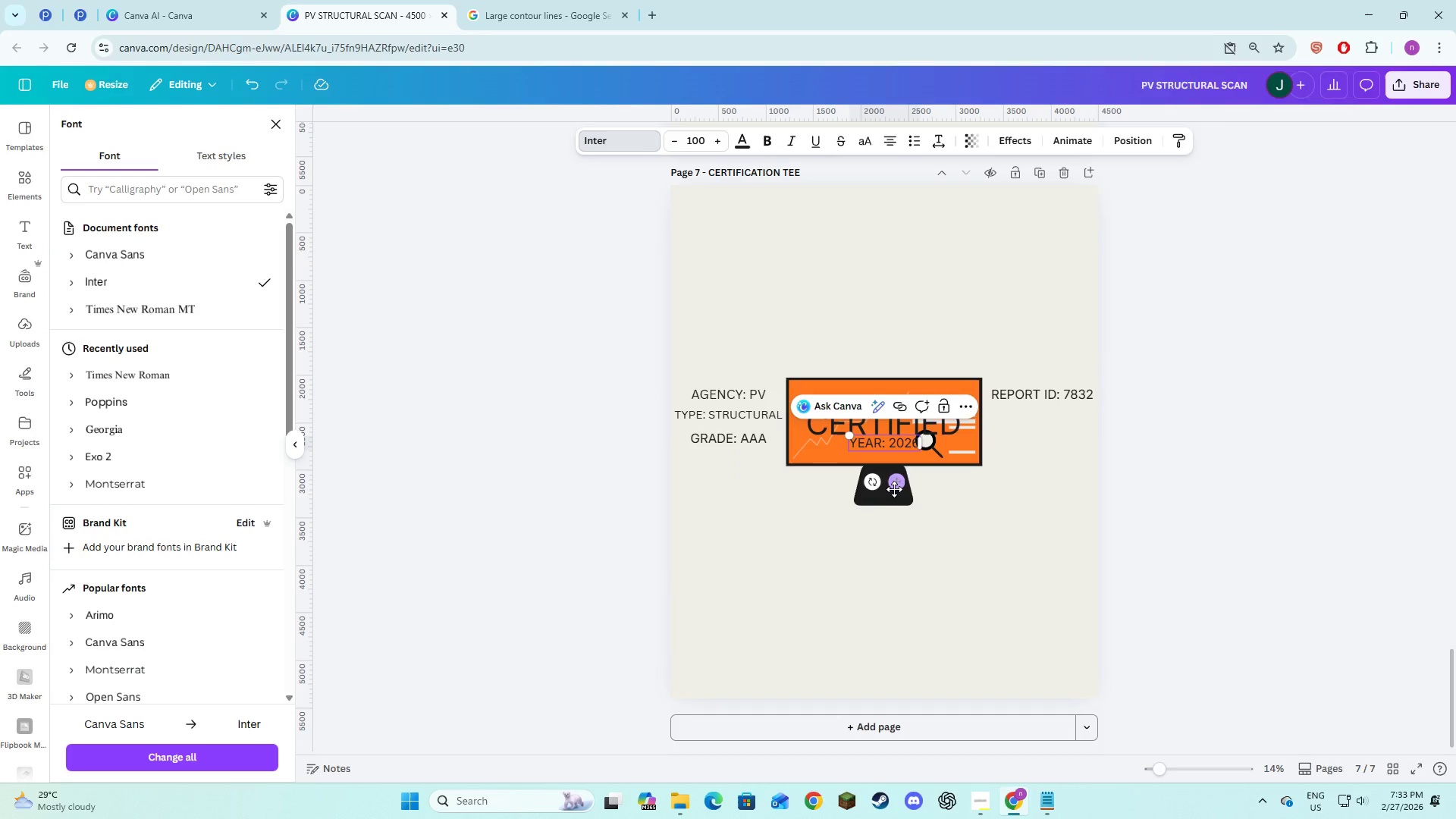 
left_click_drag(start_coordinate=[896, 487], to_coordinate=[1048, 462])
 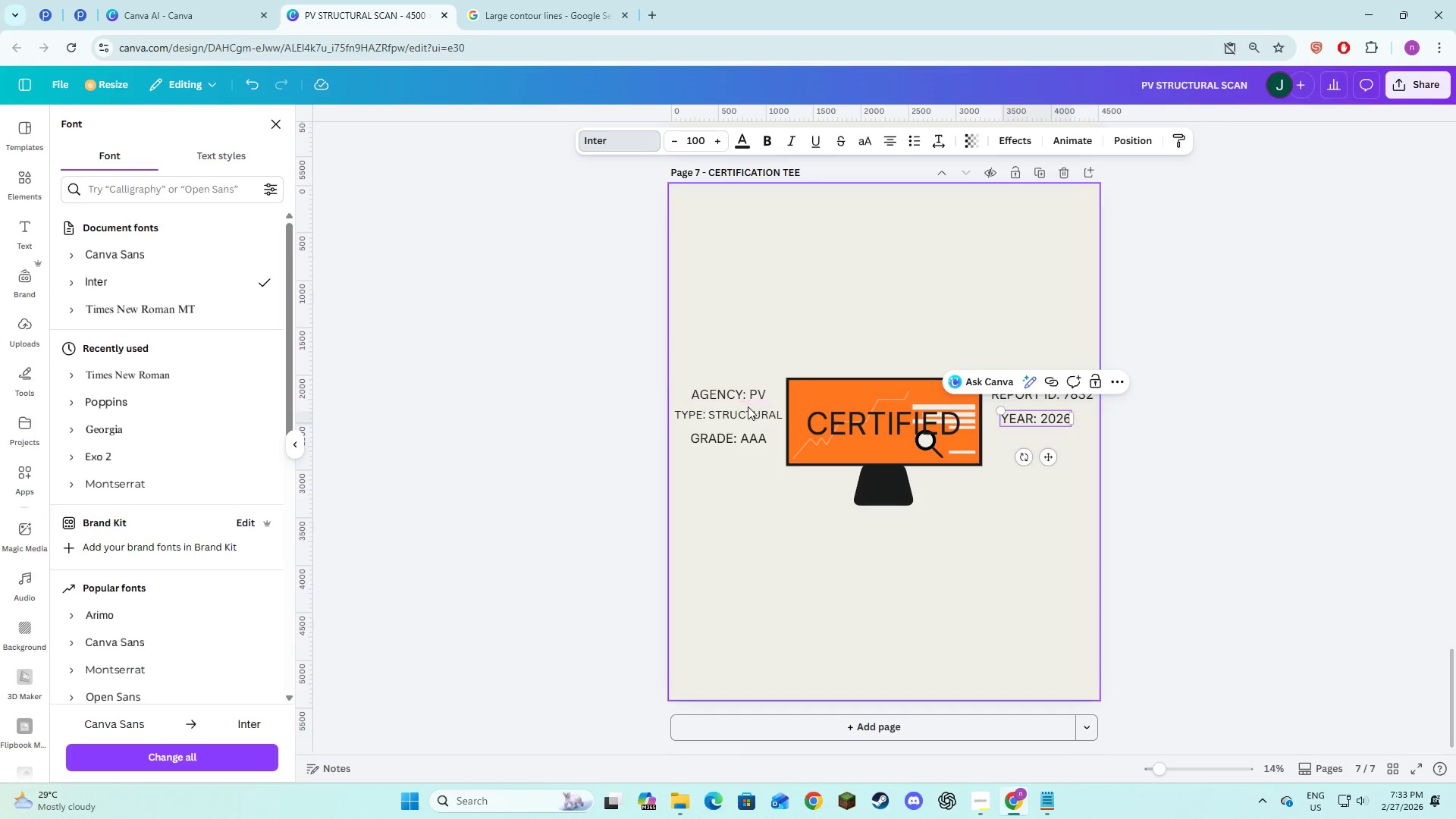 
left_click([747, 407])
 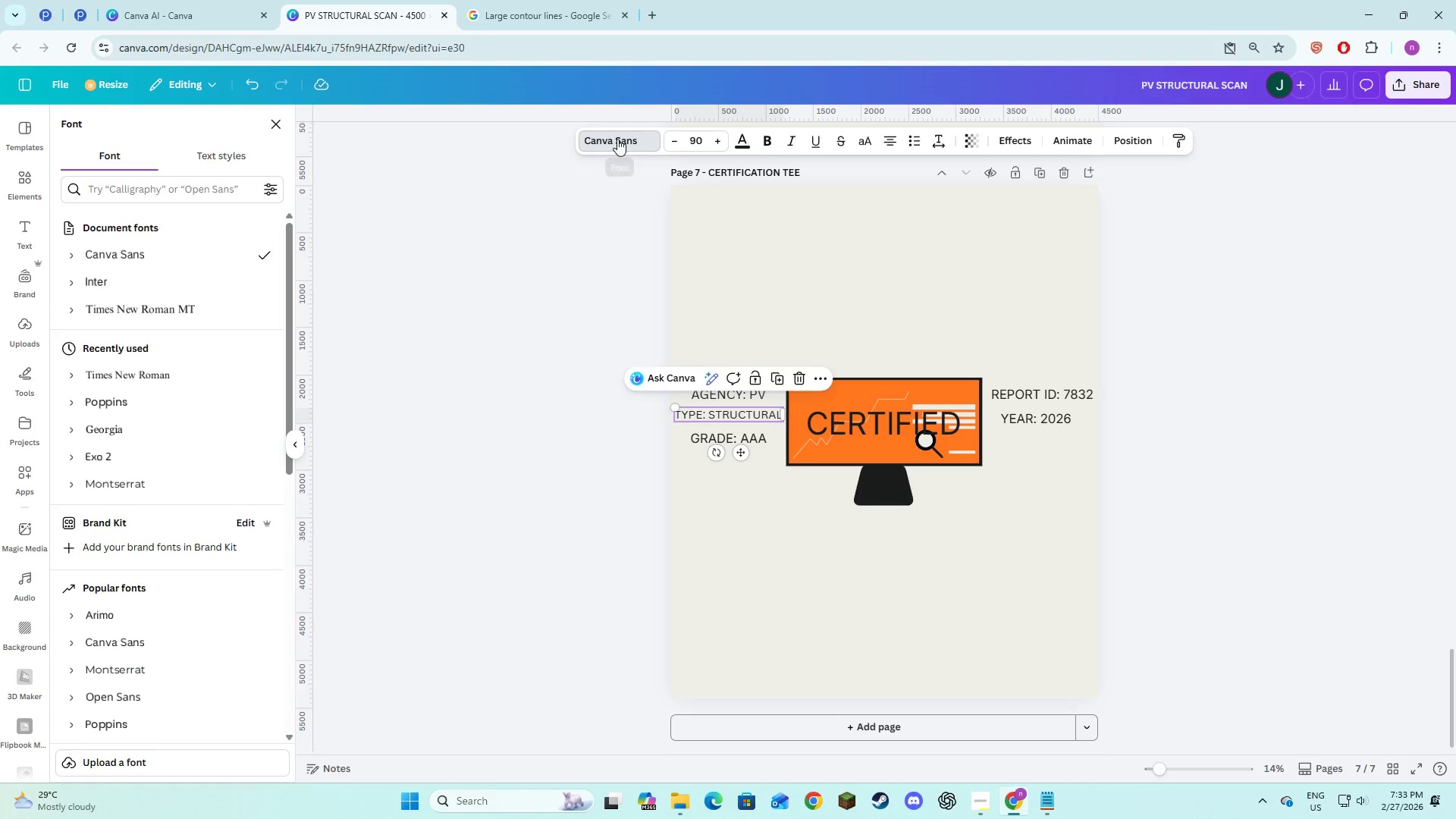 
double_click([617, 139])
 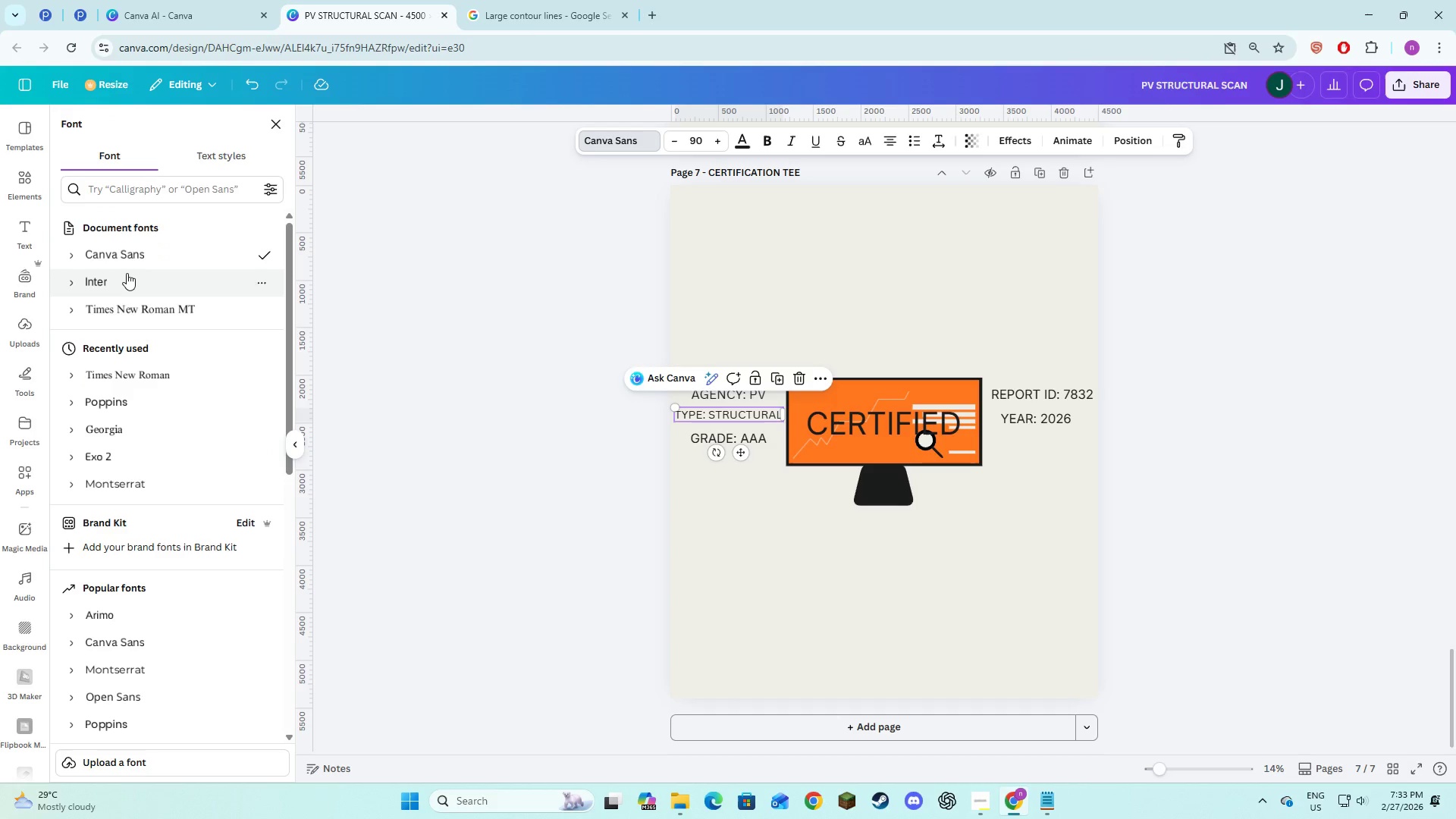 
left_click([126, 274])
 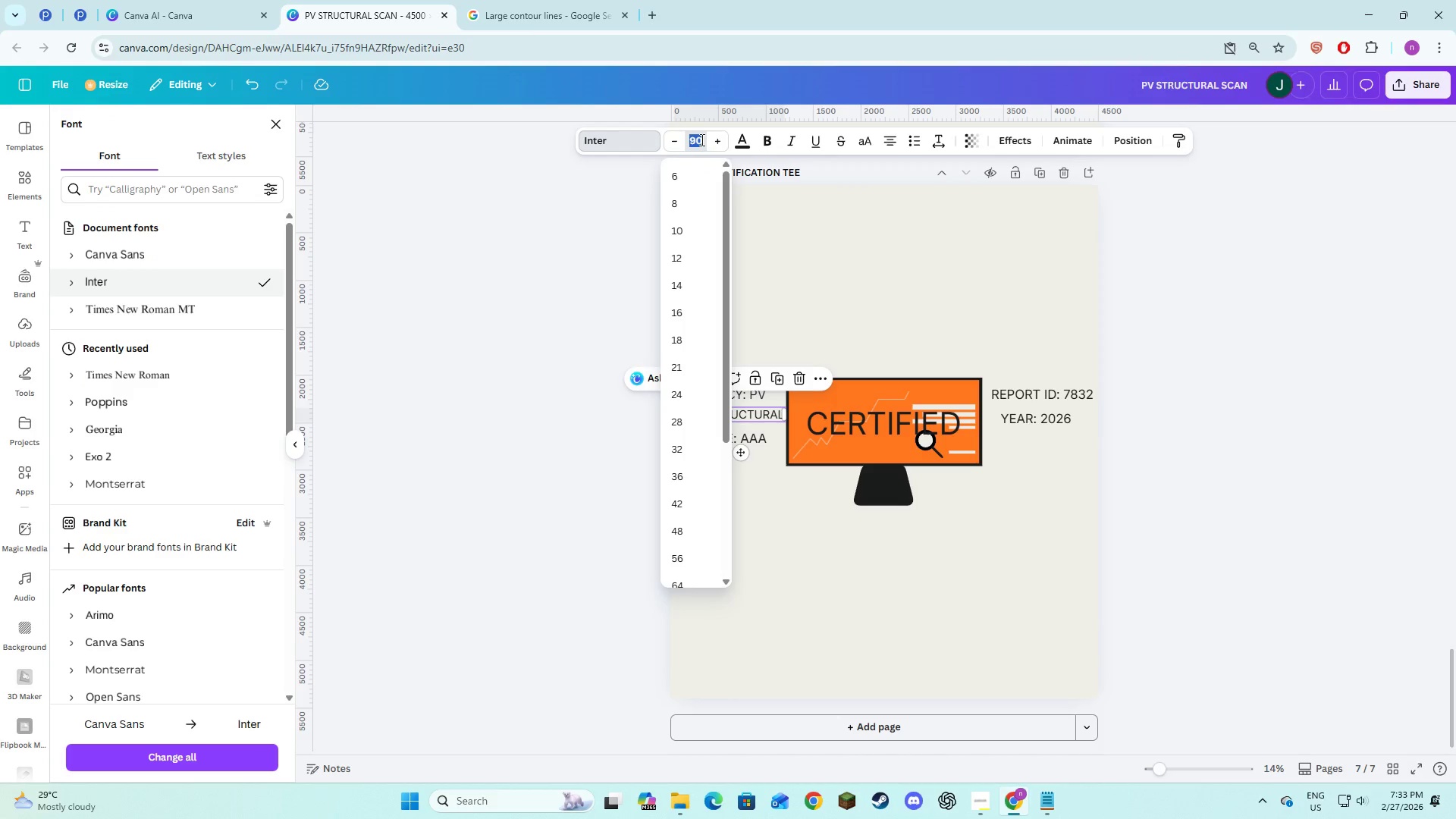 
key(Numpad1)
 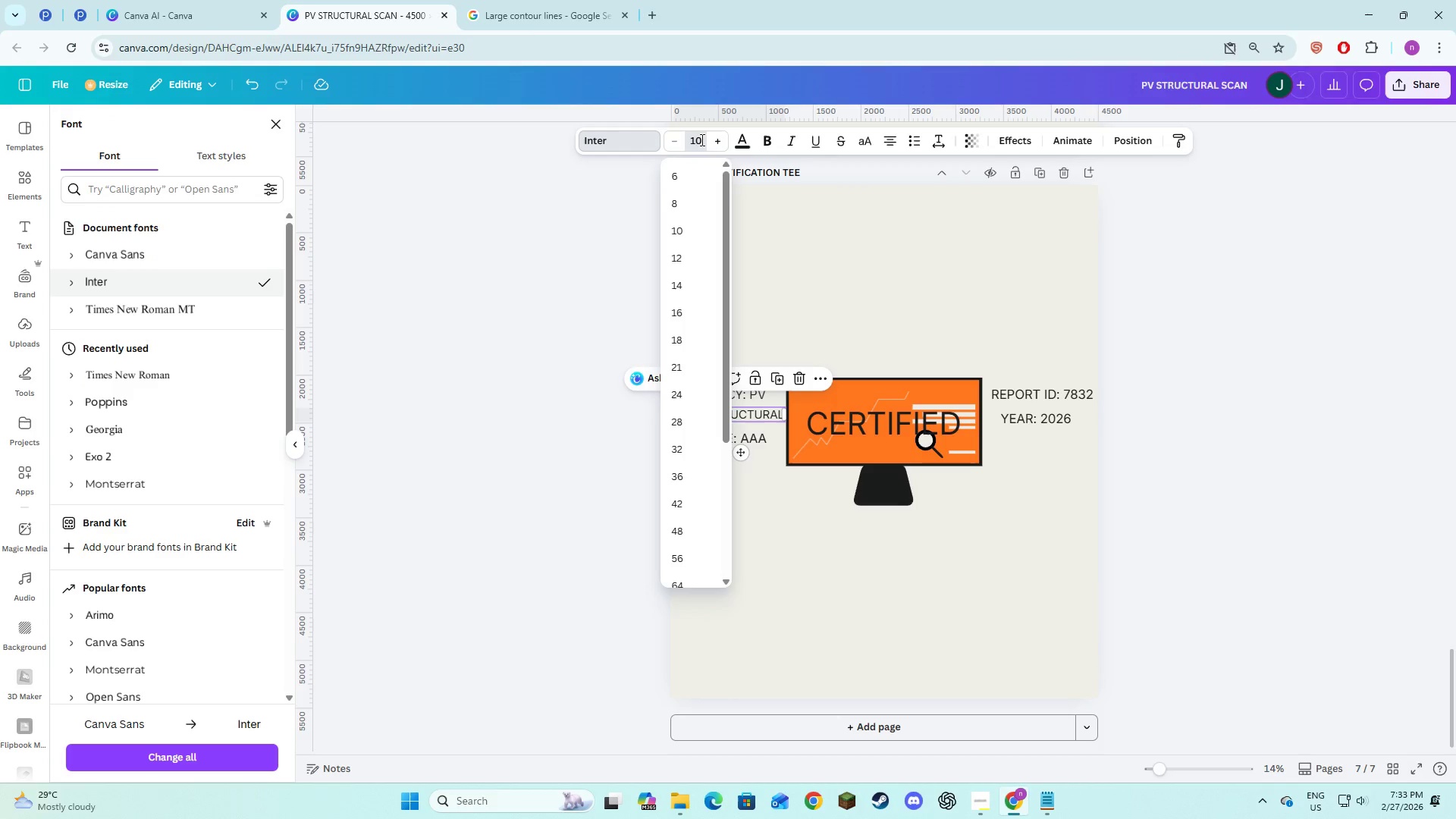 
key(Numpad0)
 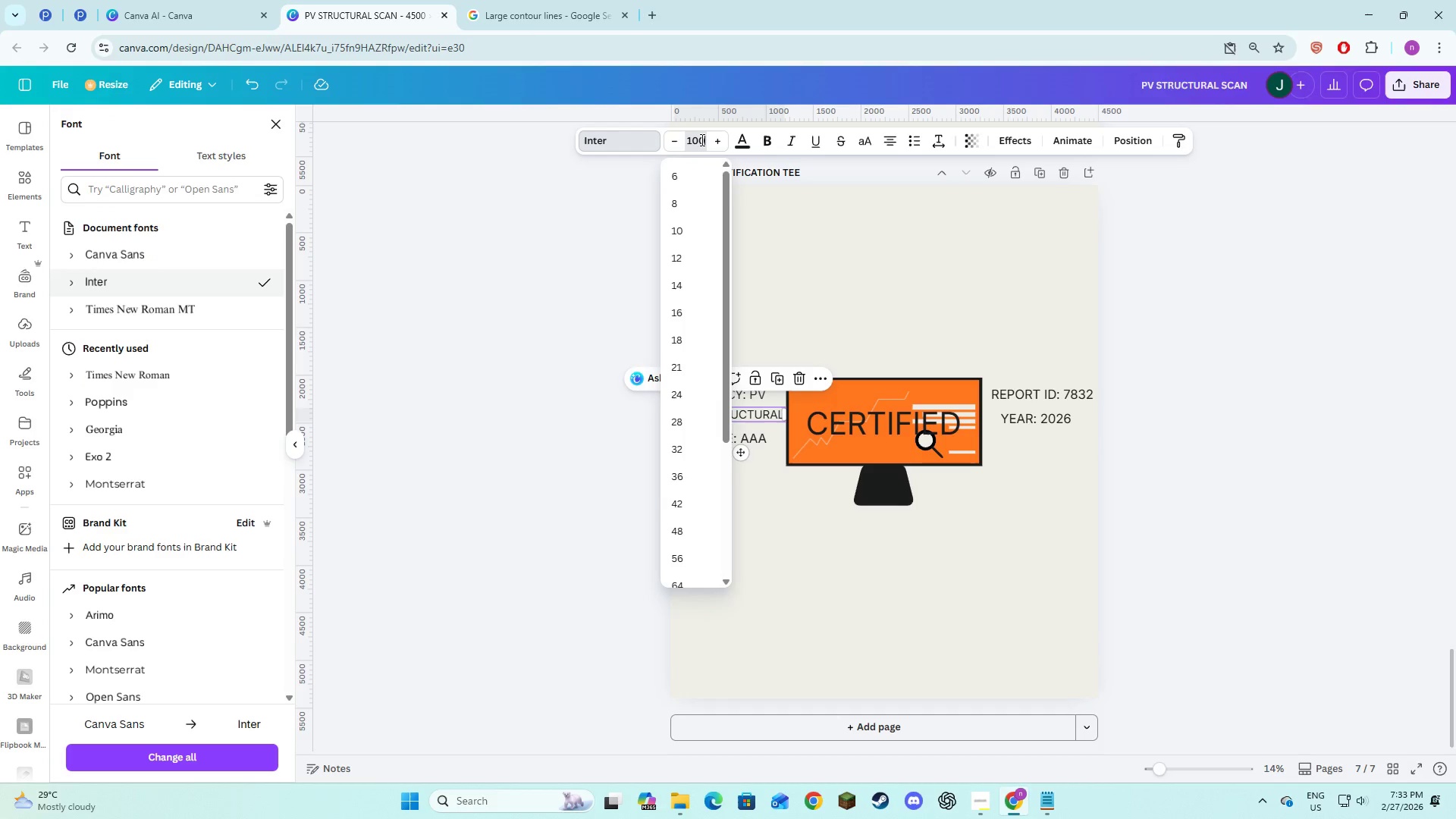 
key(Numpad0)
 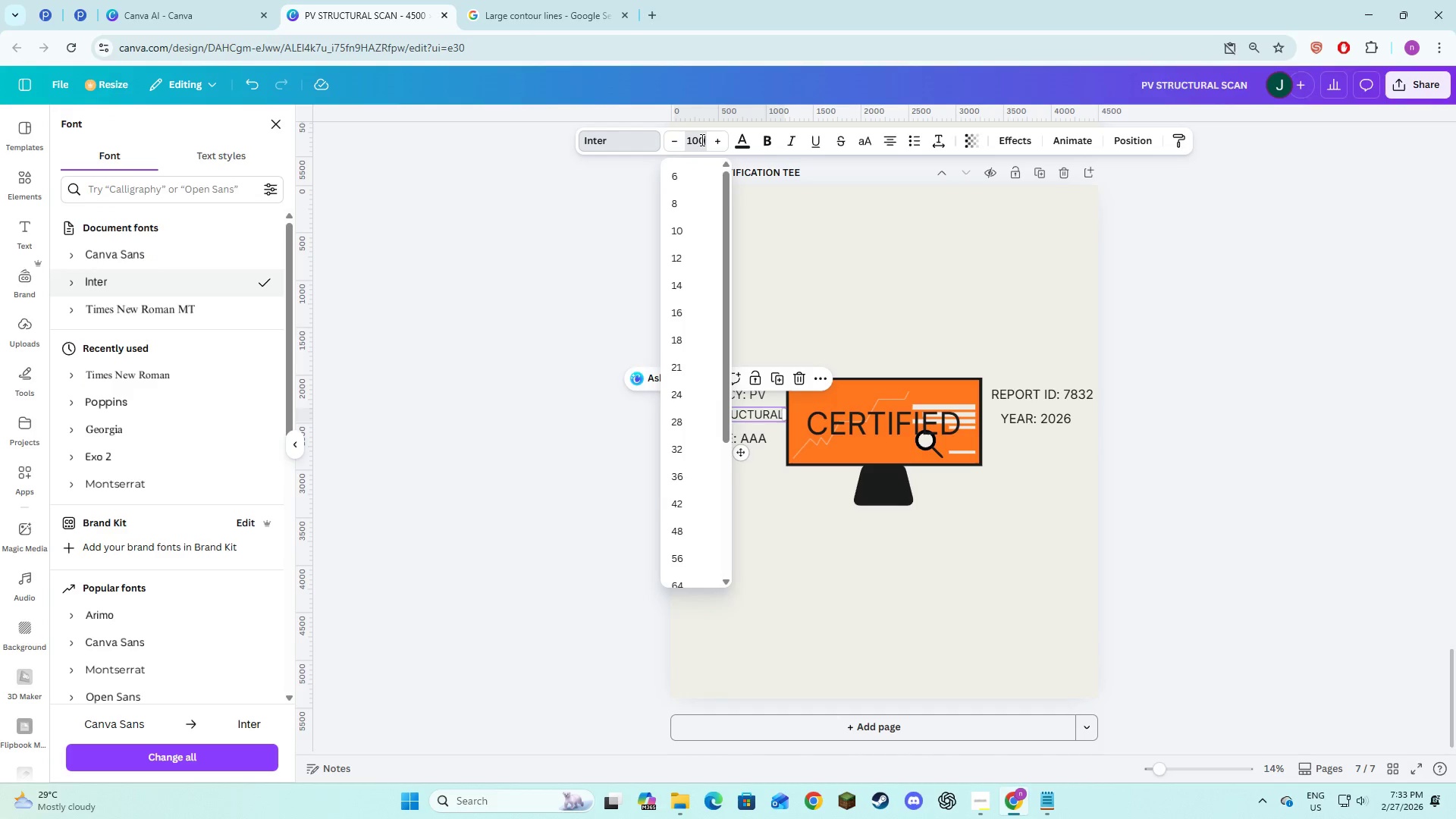 
key(NumpadEnter)
 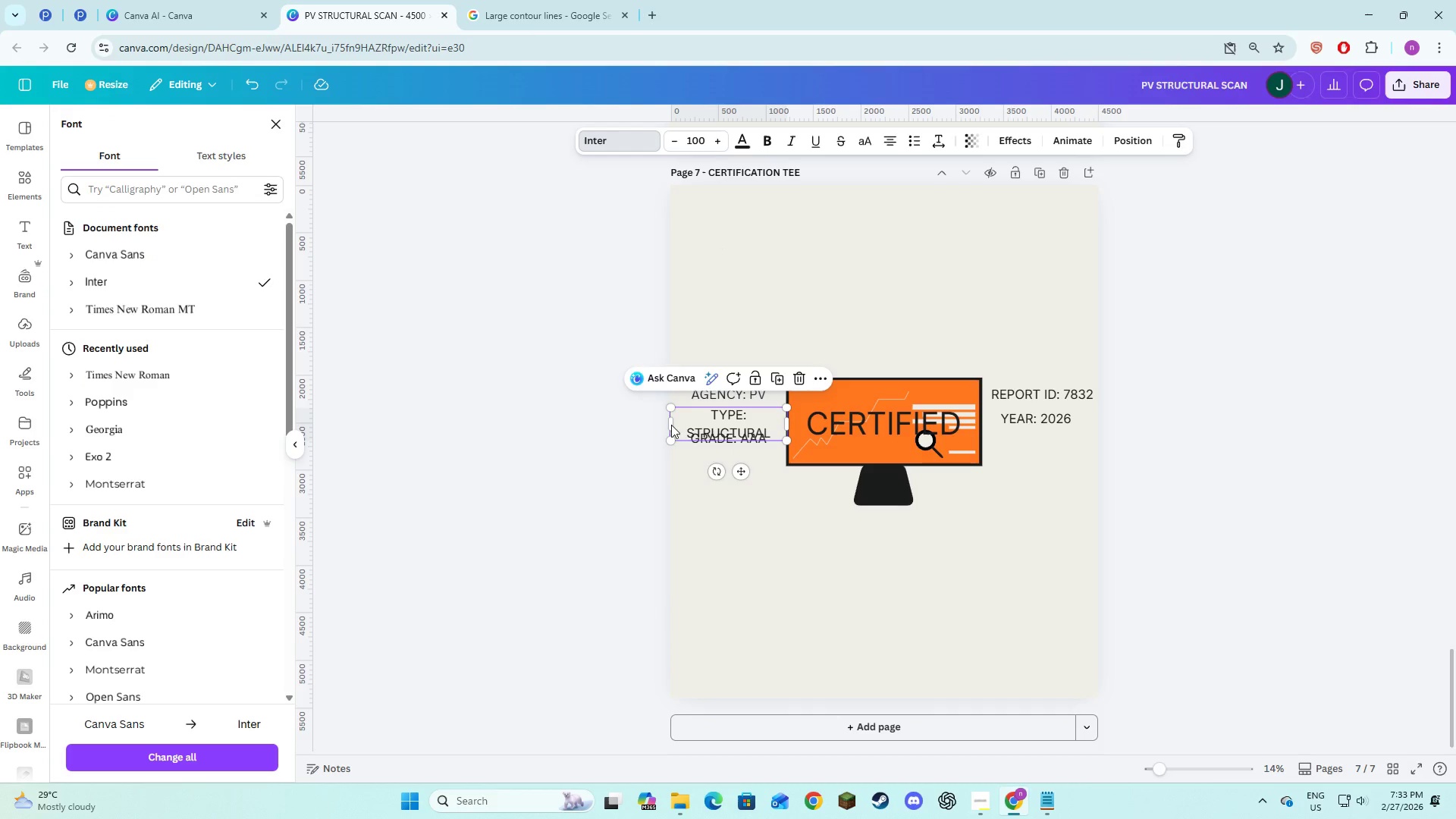 
left_click_drag(start_coordinate=[670, 425], to_coordinate=[667, 422])
 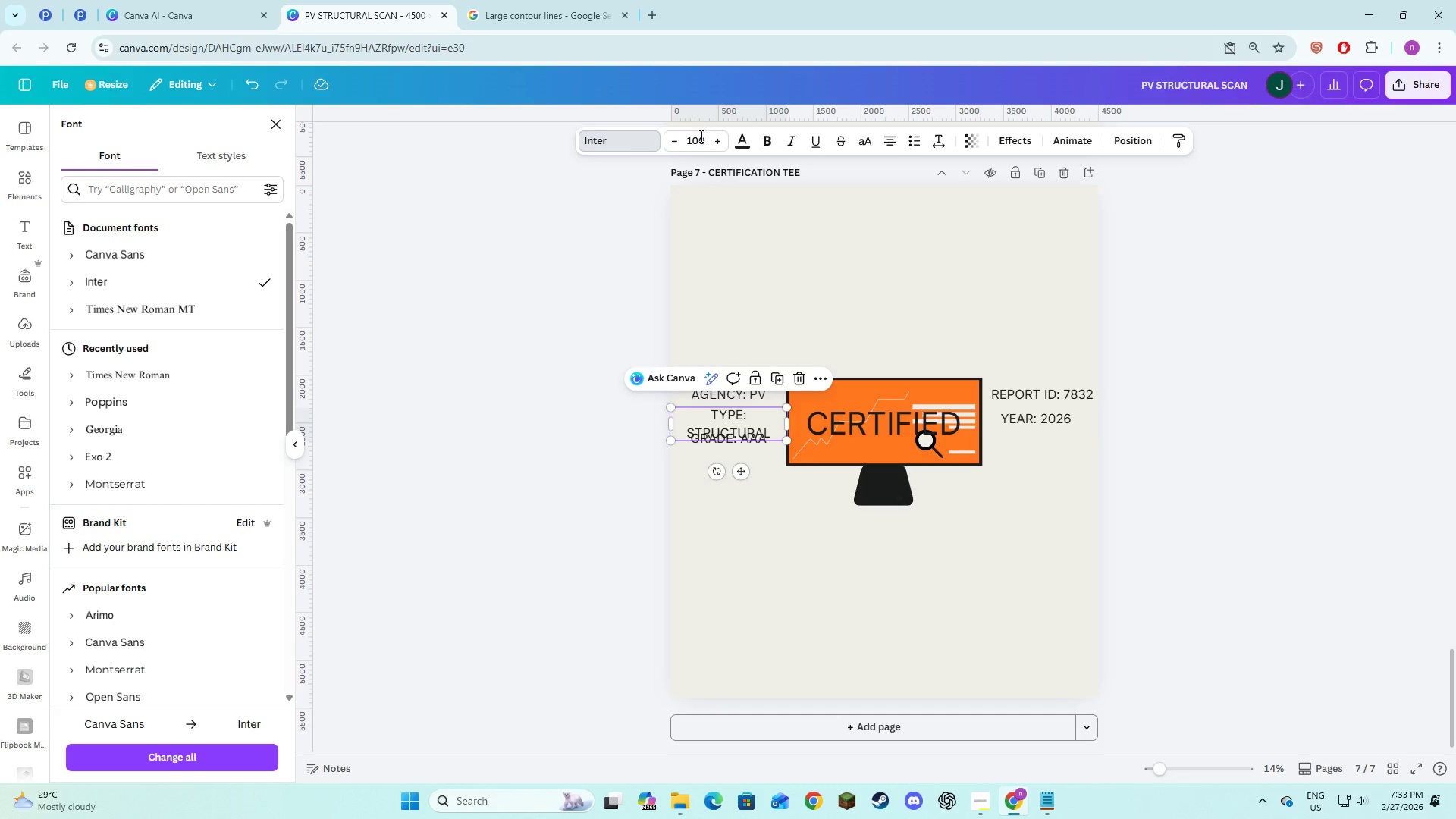 
left_click([701, 141])
 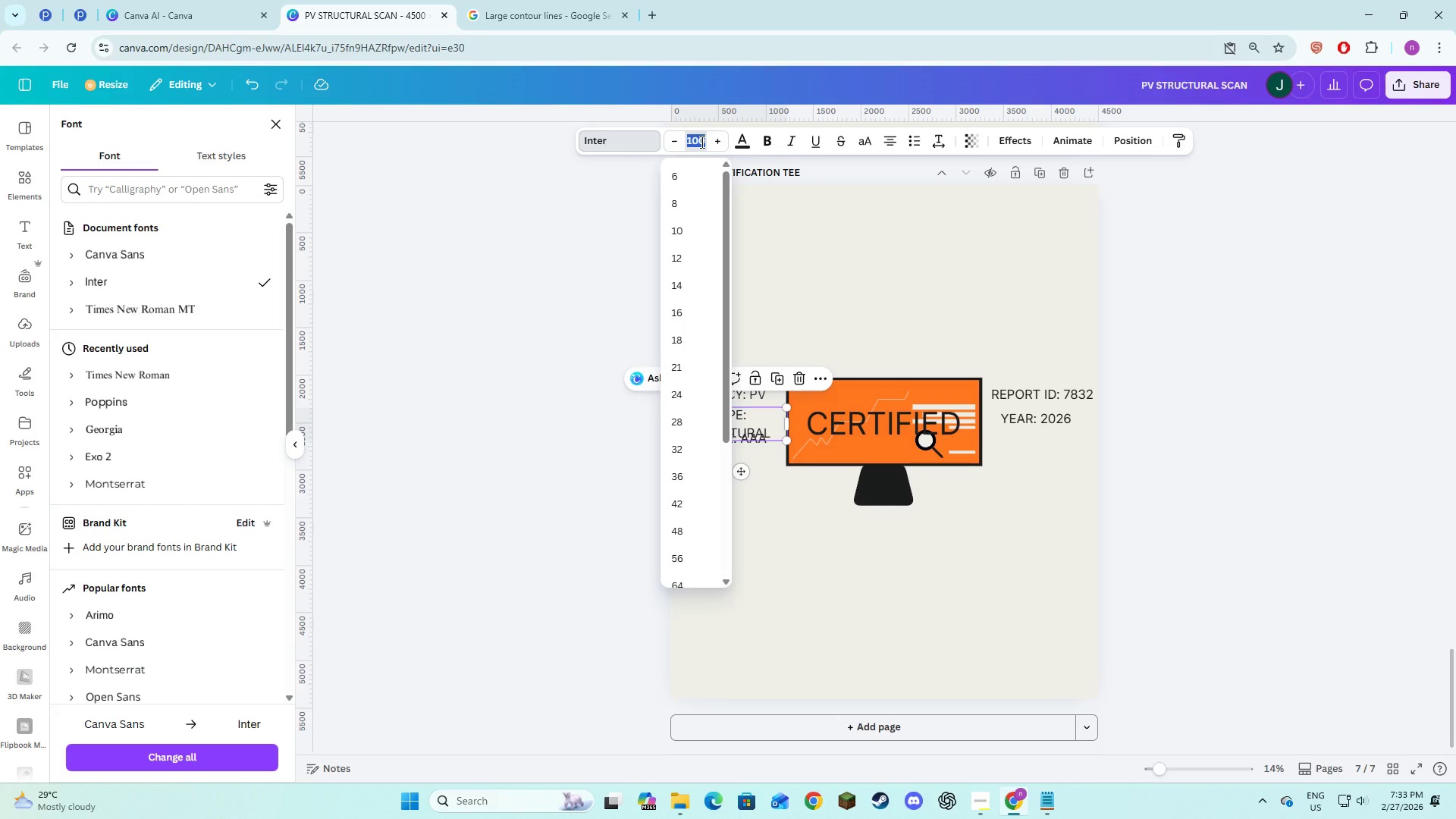 
key(Numpad9)
 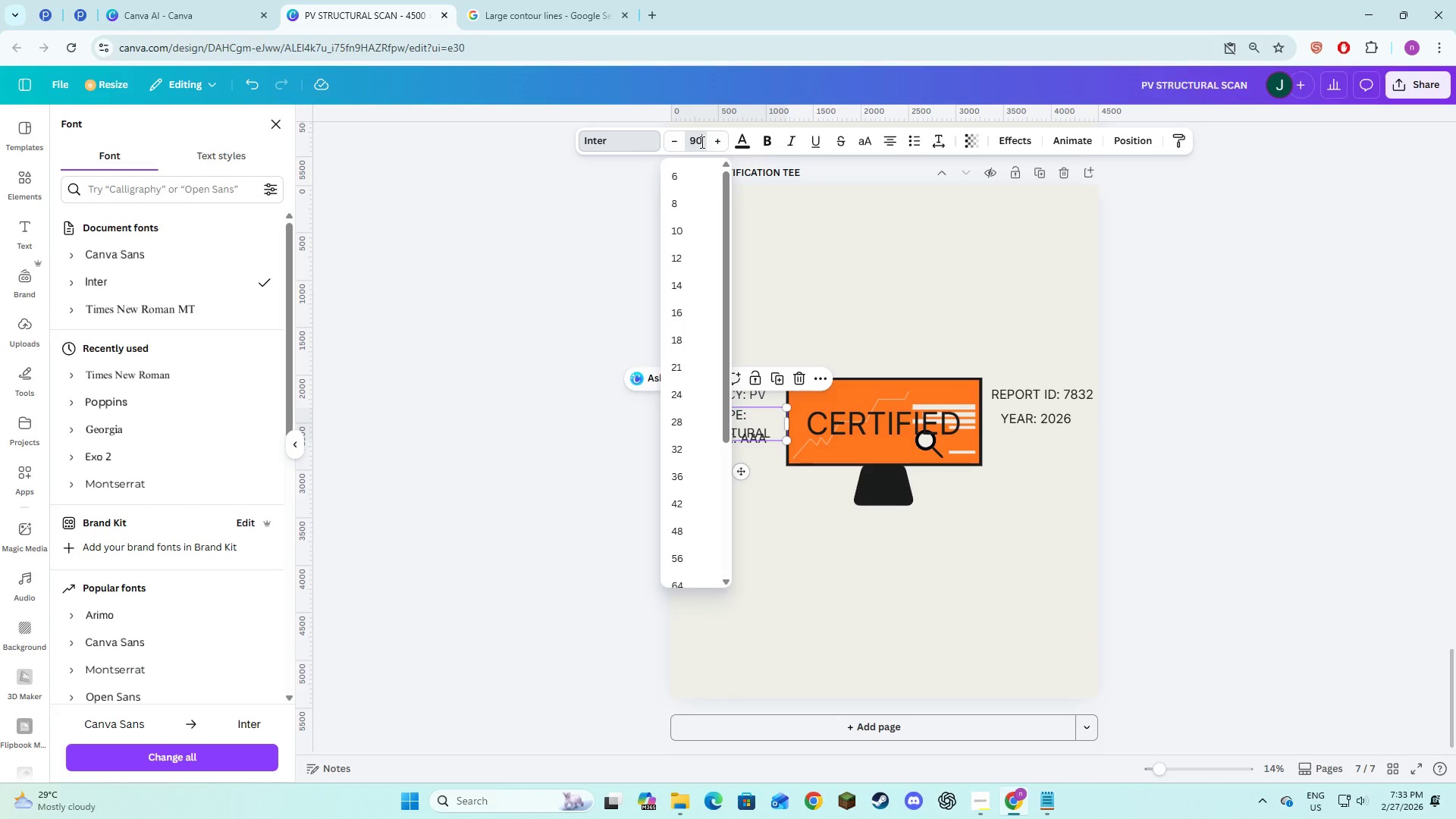 
key(Numpad0)
 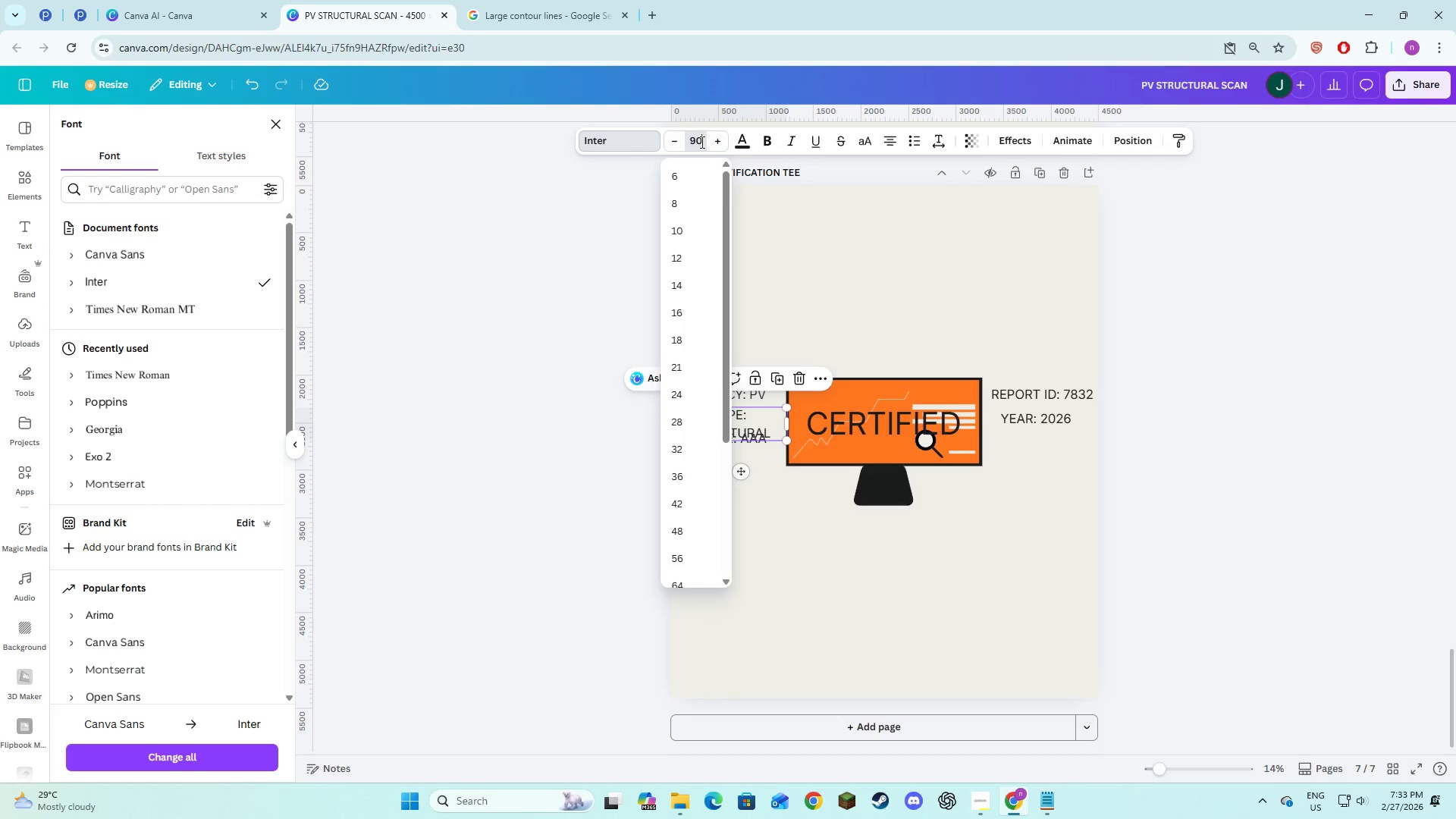 
key(NumpadEnter)
 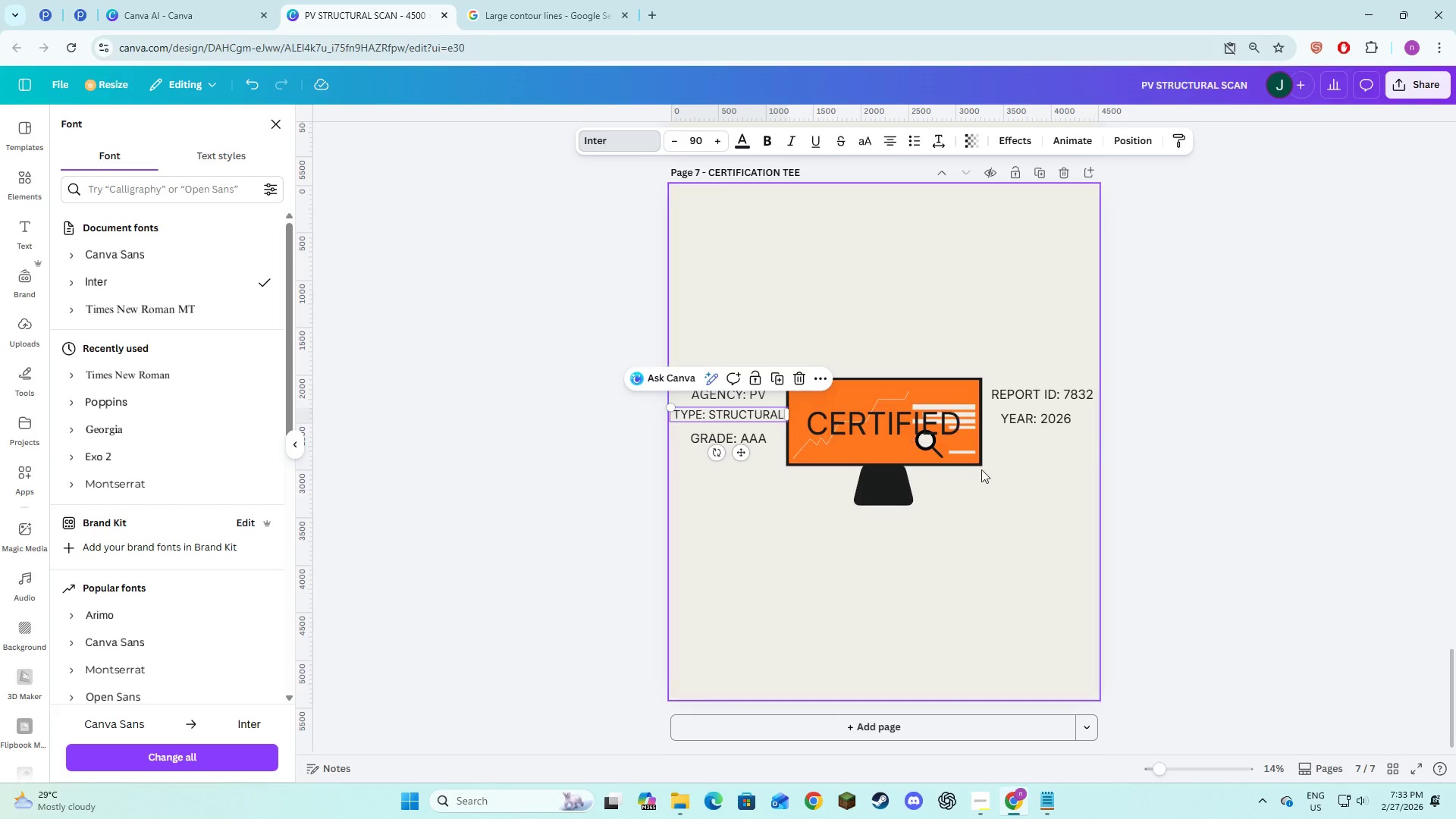 
left_click([1095, 491])
 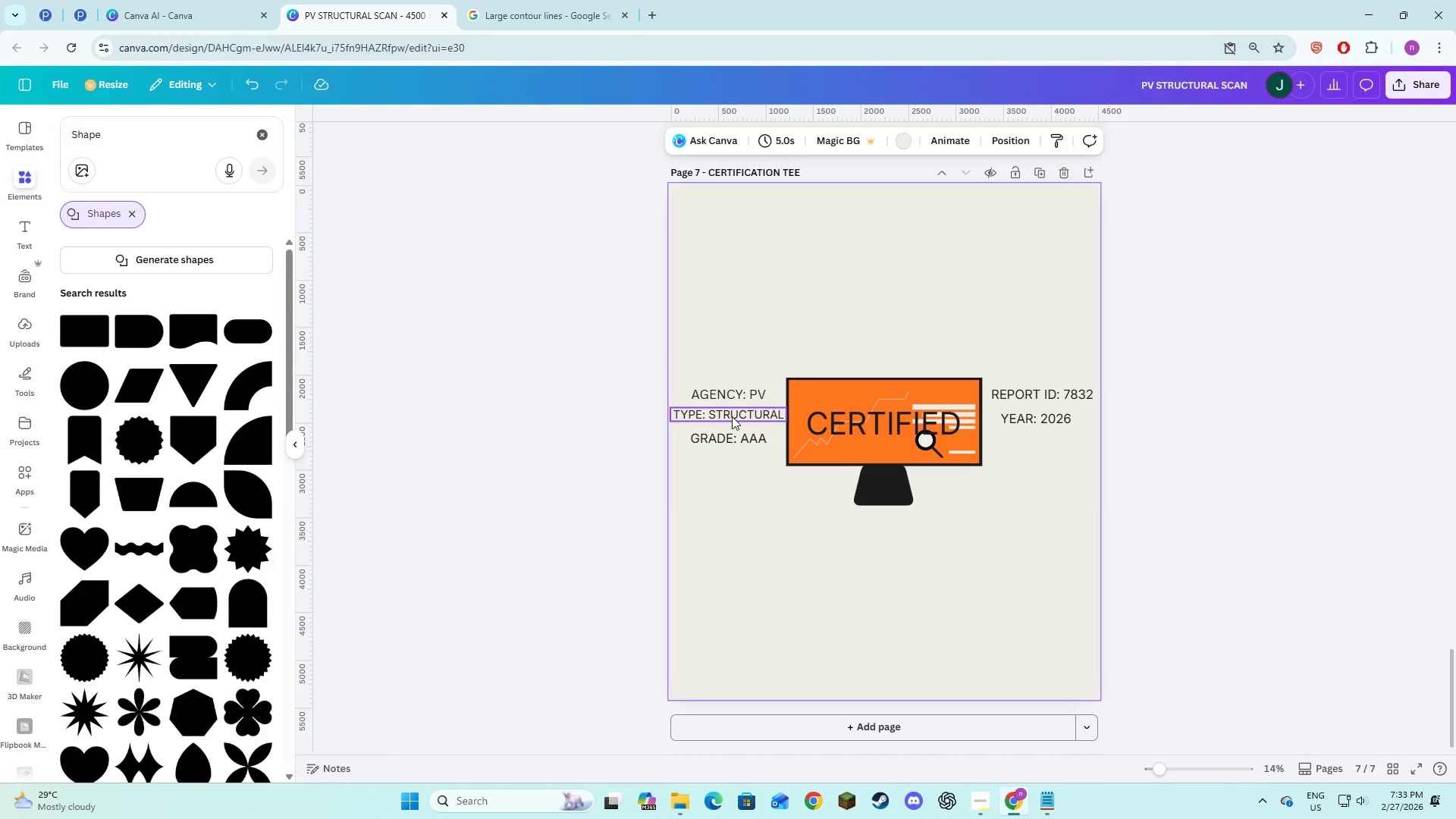 
left_click([731, 416])
 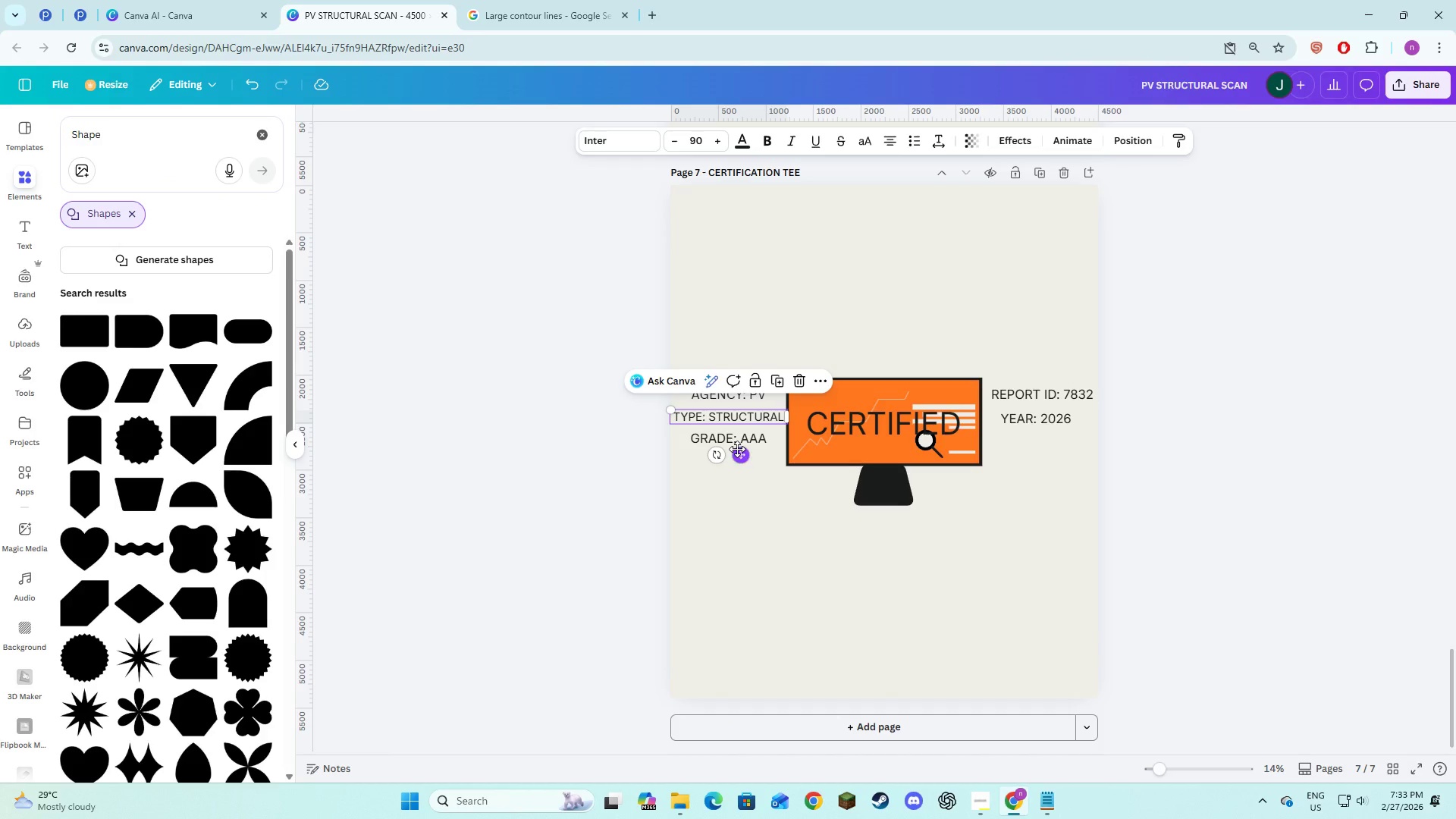 
left_click([1011, 419])
 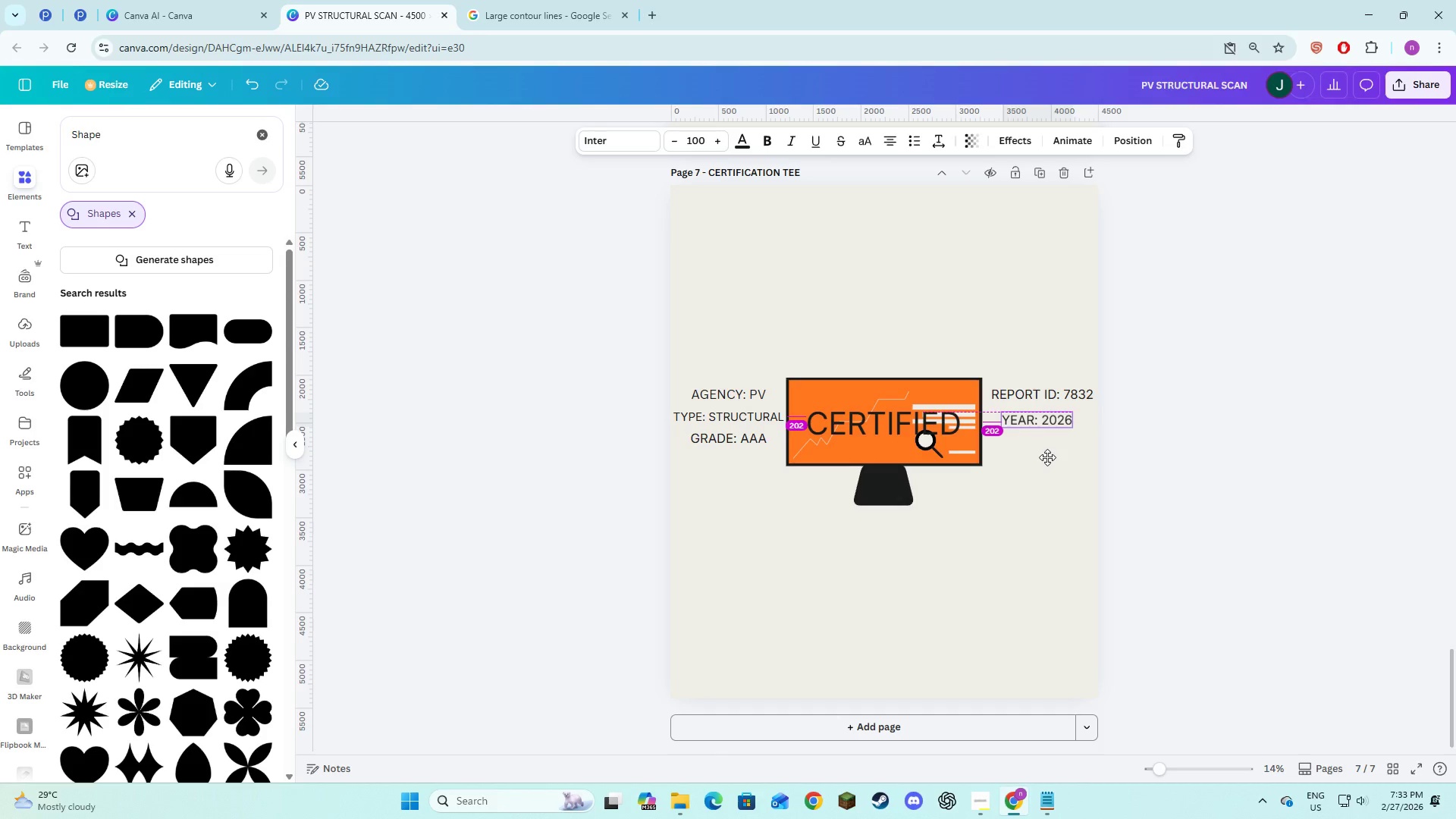 
left_click([1045, 522])
 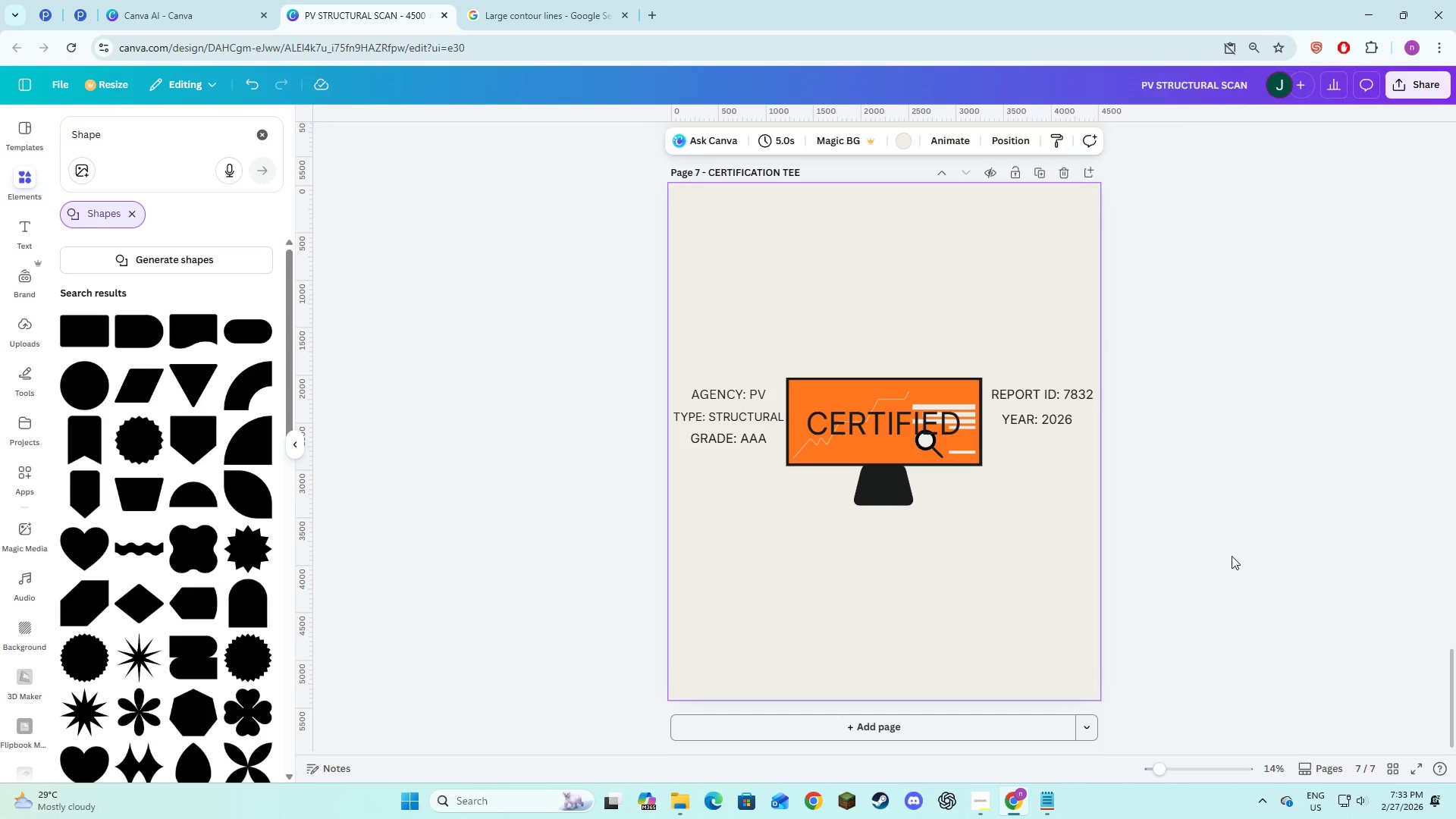 
left_click([1232, 556])
 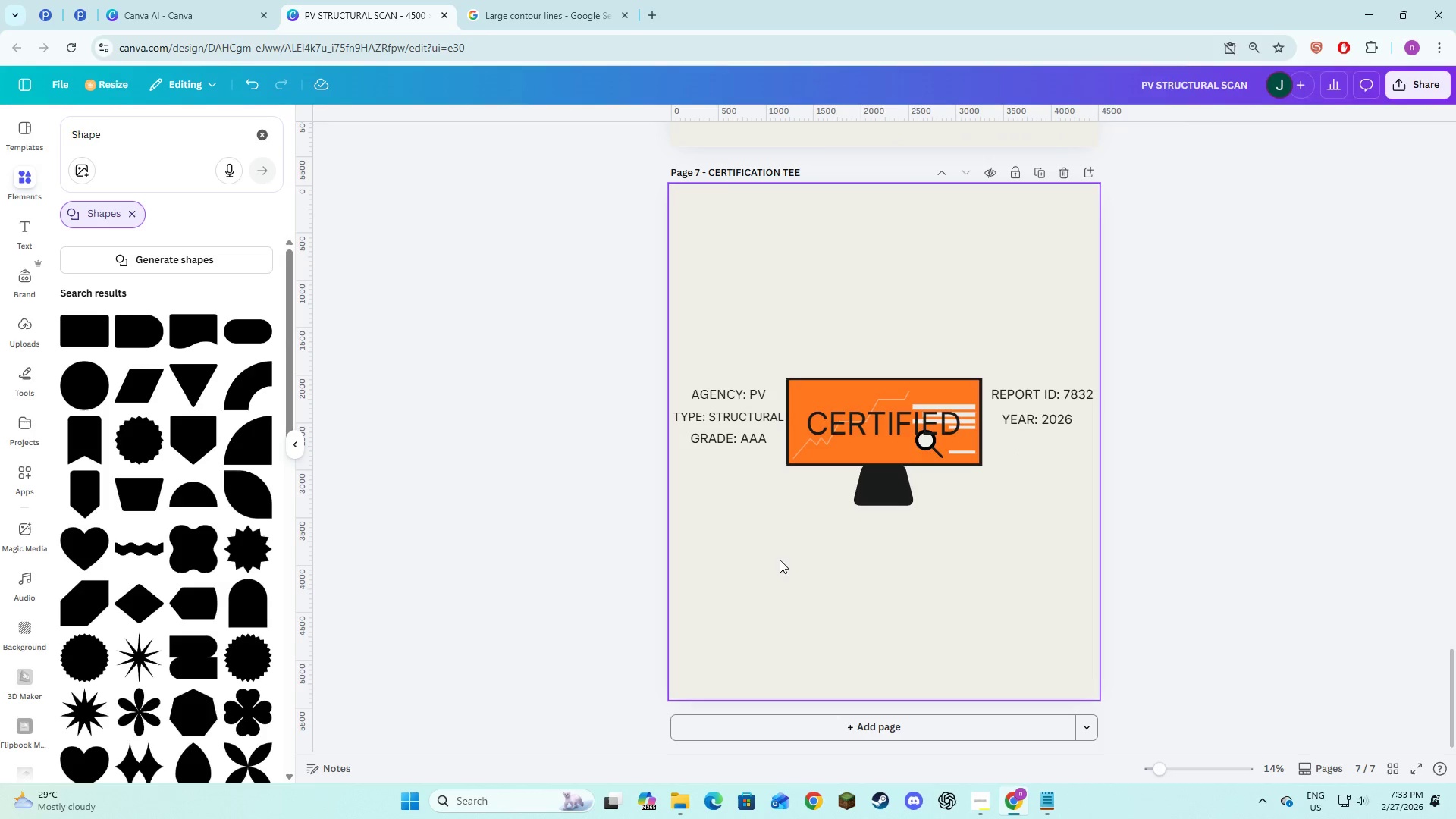 
left_click([1021, 553])
 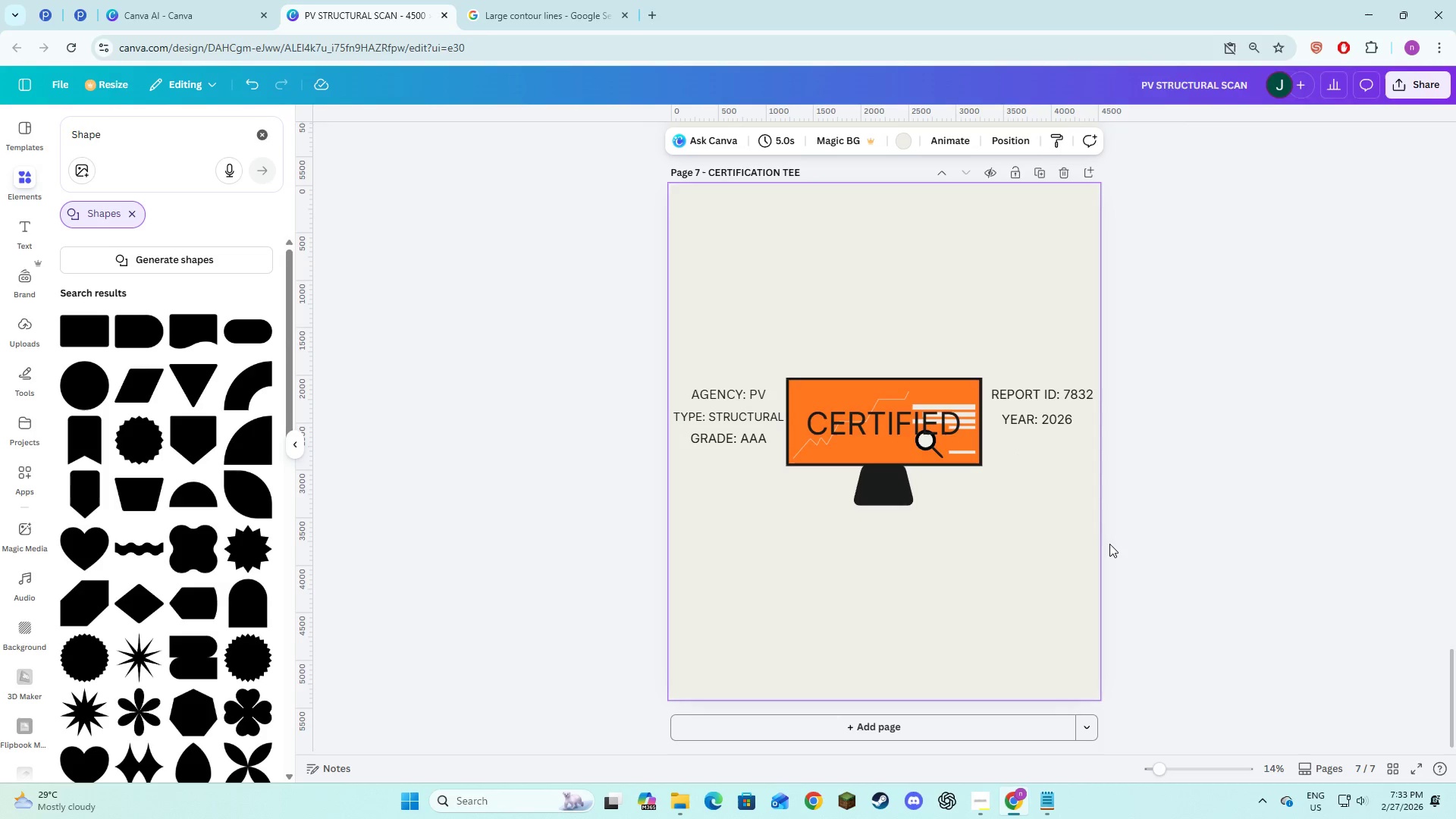 
scroll: coordinate [1111, 544], scroll_direction: down, amount: 3.0
 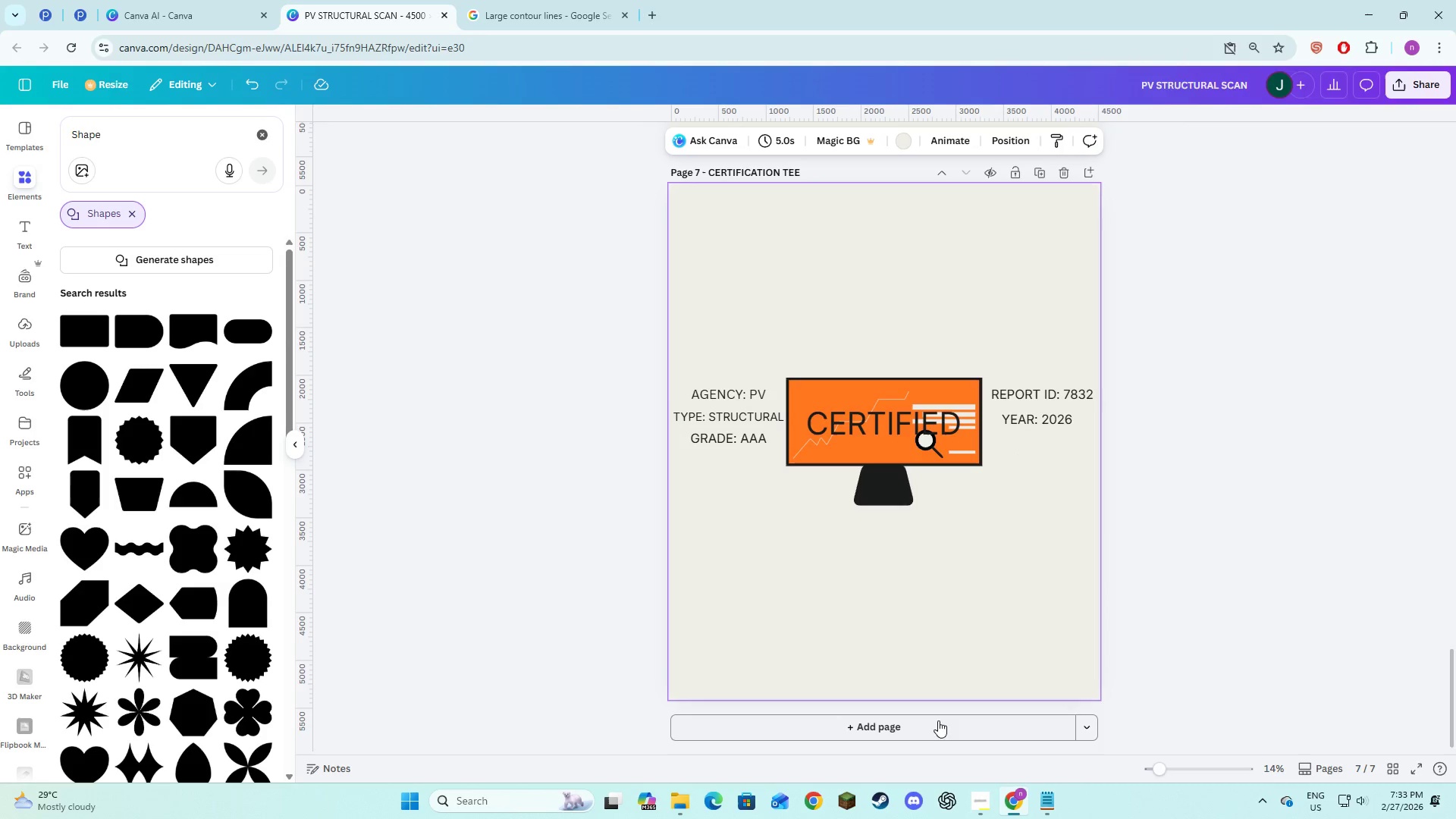 
left_click([934, 728])
 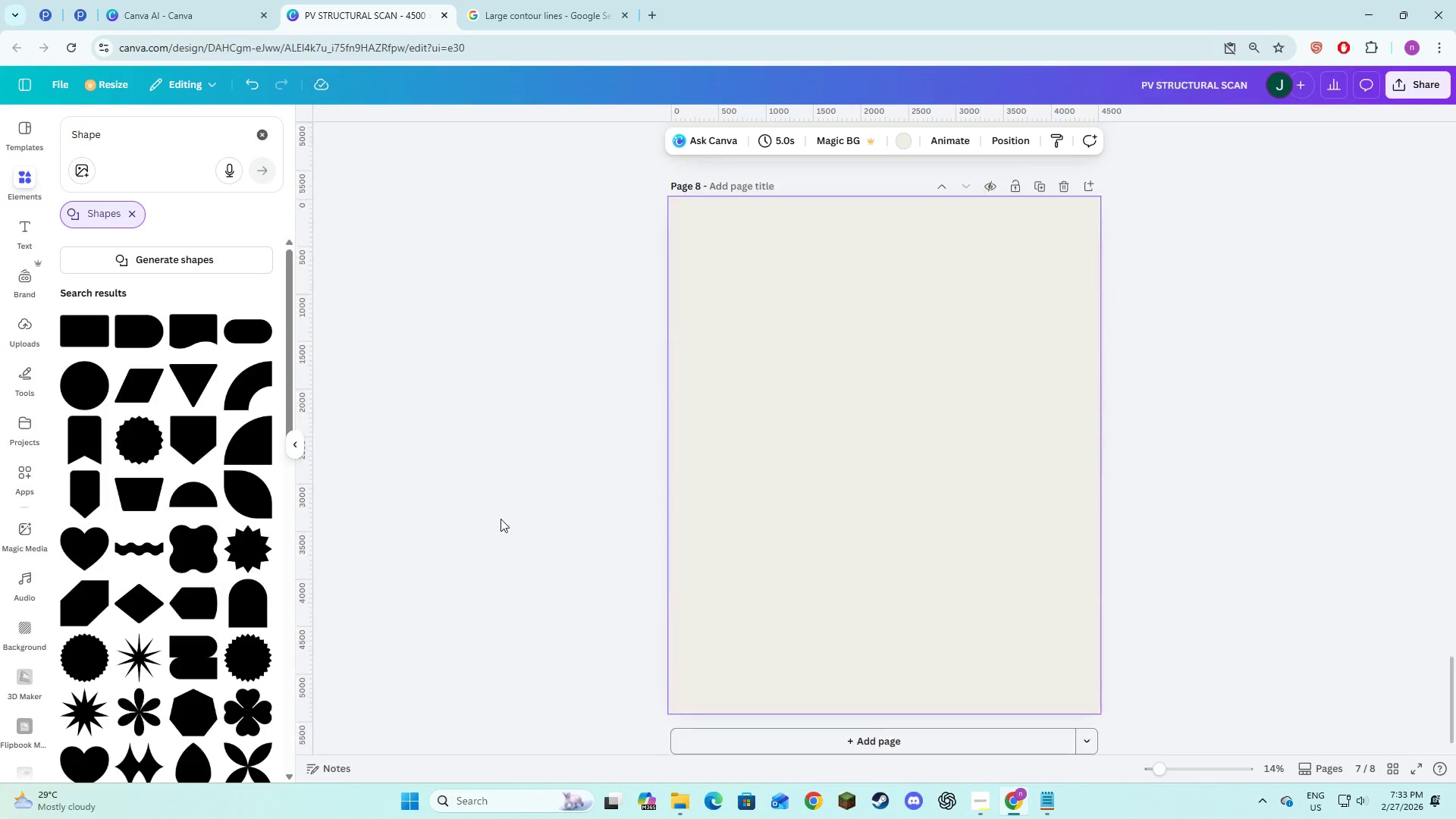 
left_click([504, 480])
 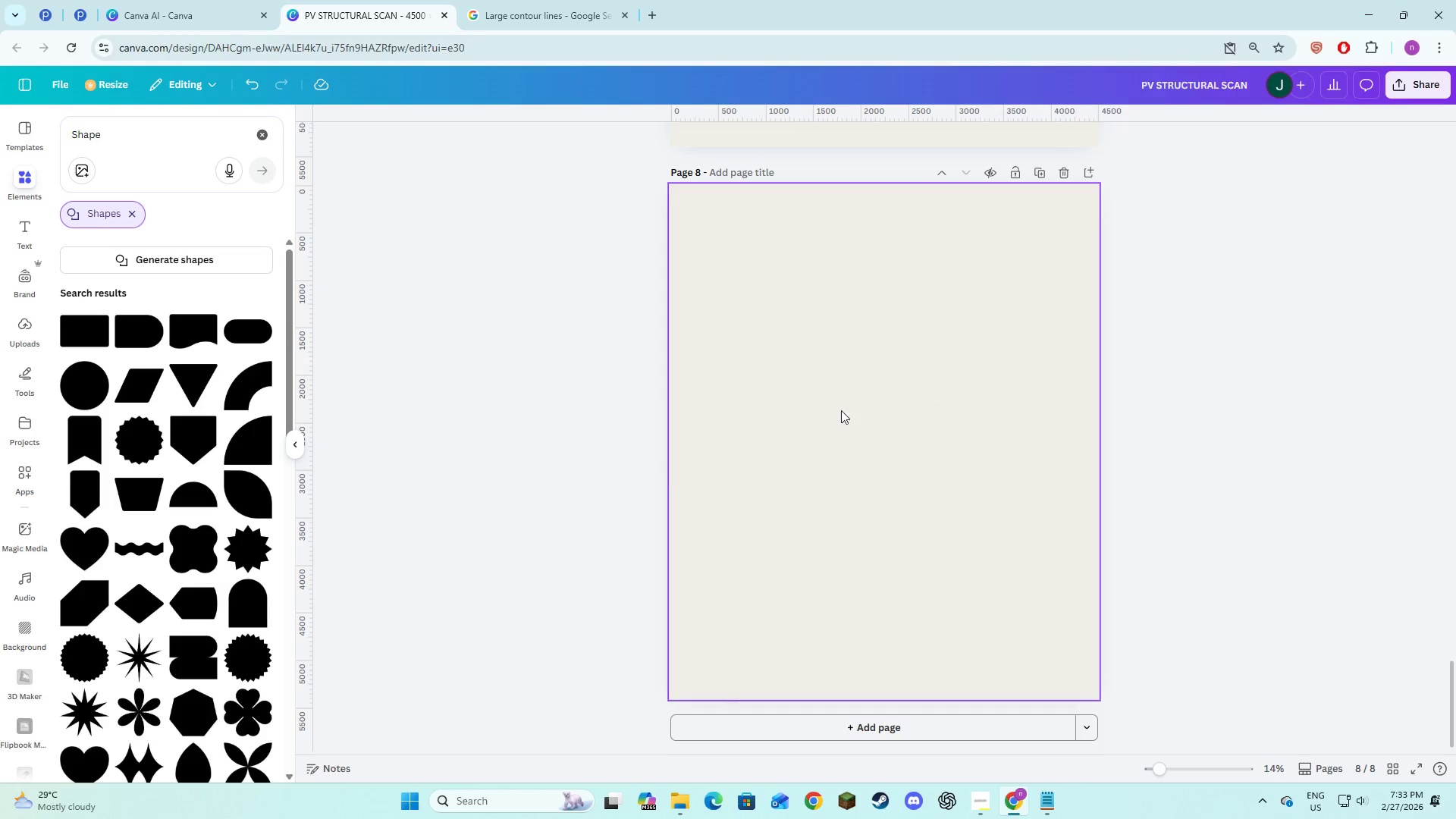 
scroll: coordinate [686, 485], scroll_direction: up, amount: 7.0
 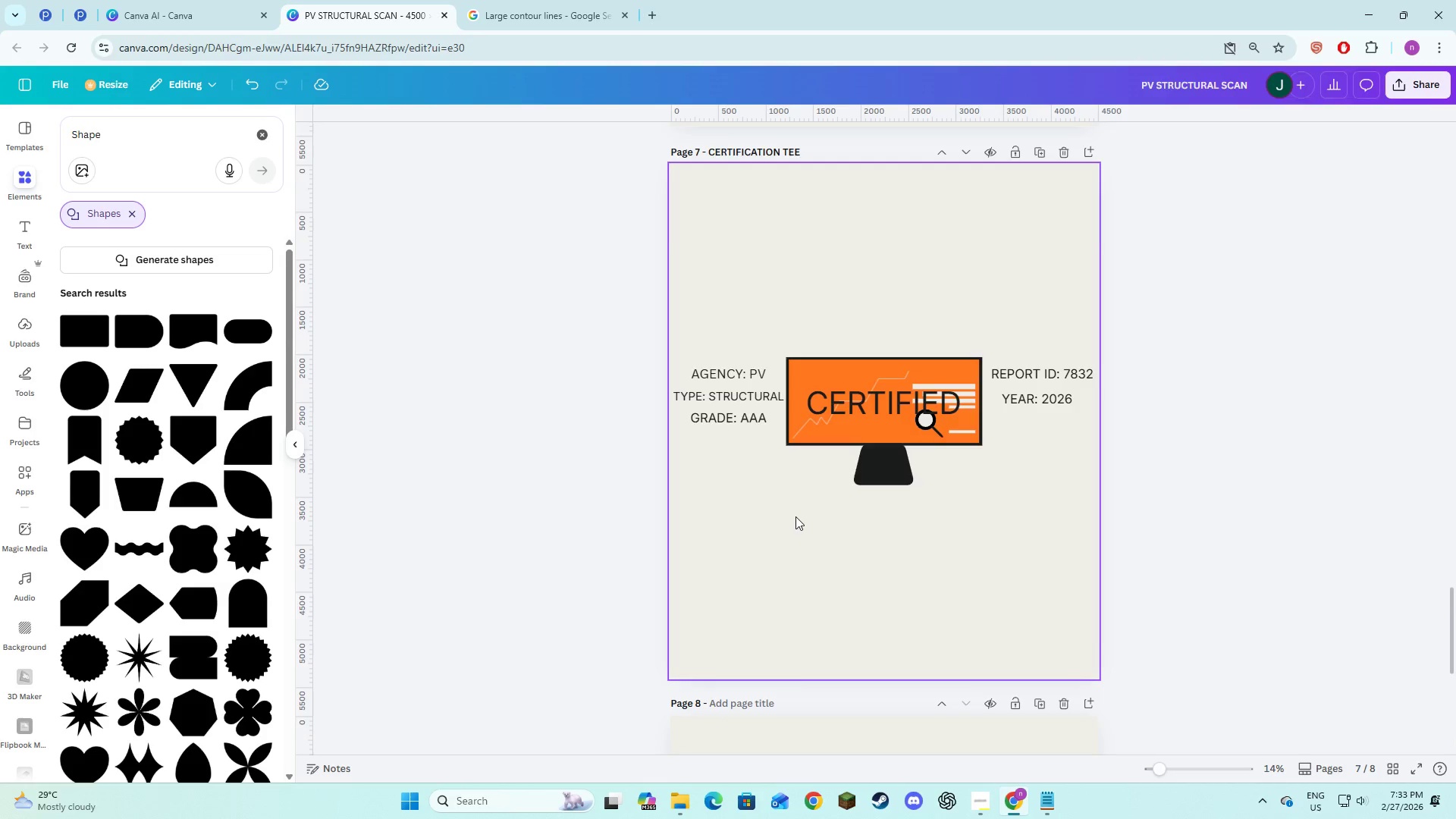 
left_click([802, 516])
 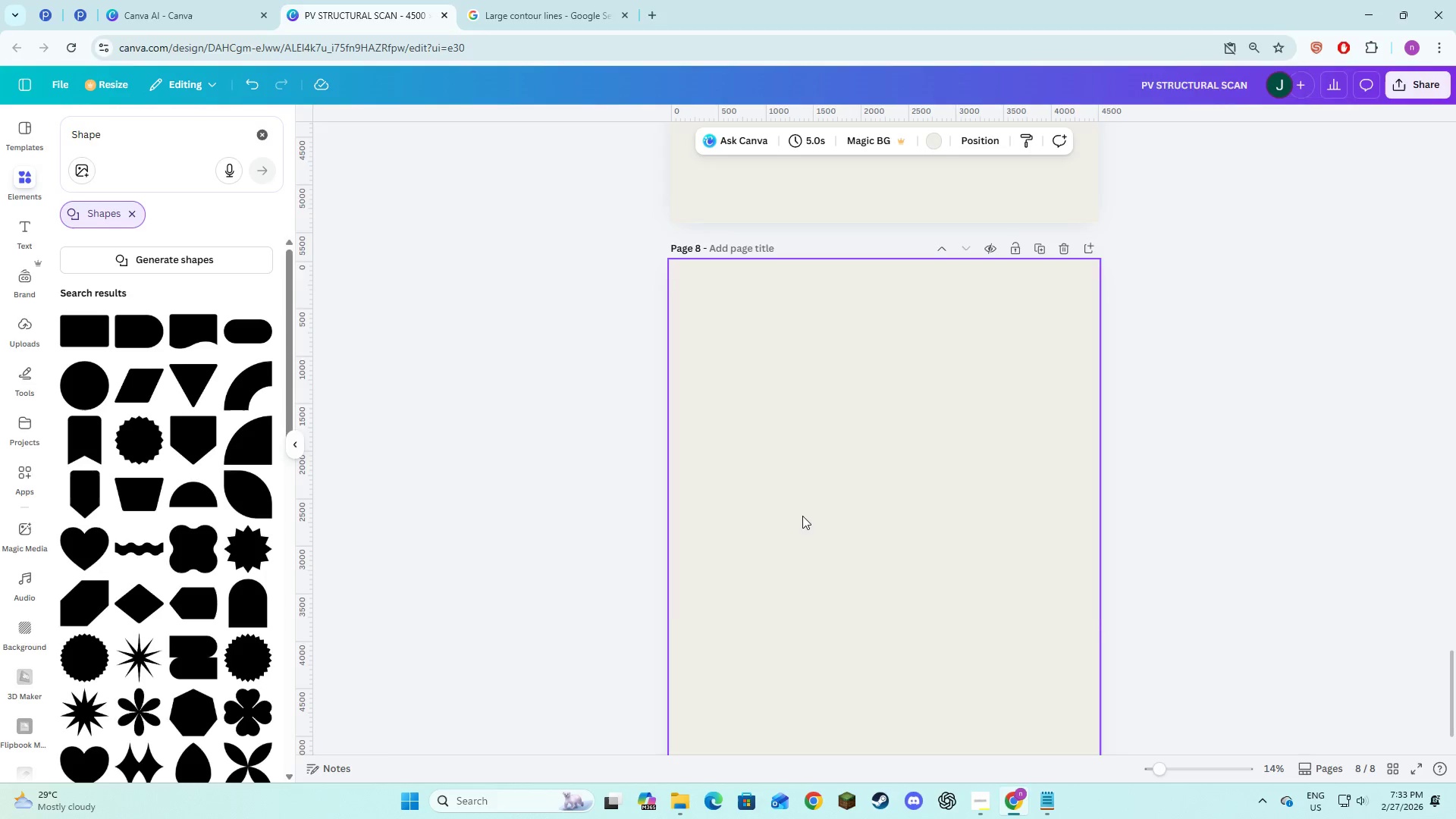 
scroll: coordinate [795, 517], scroll_direction: down, amount: 6.0
 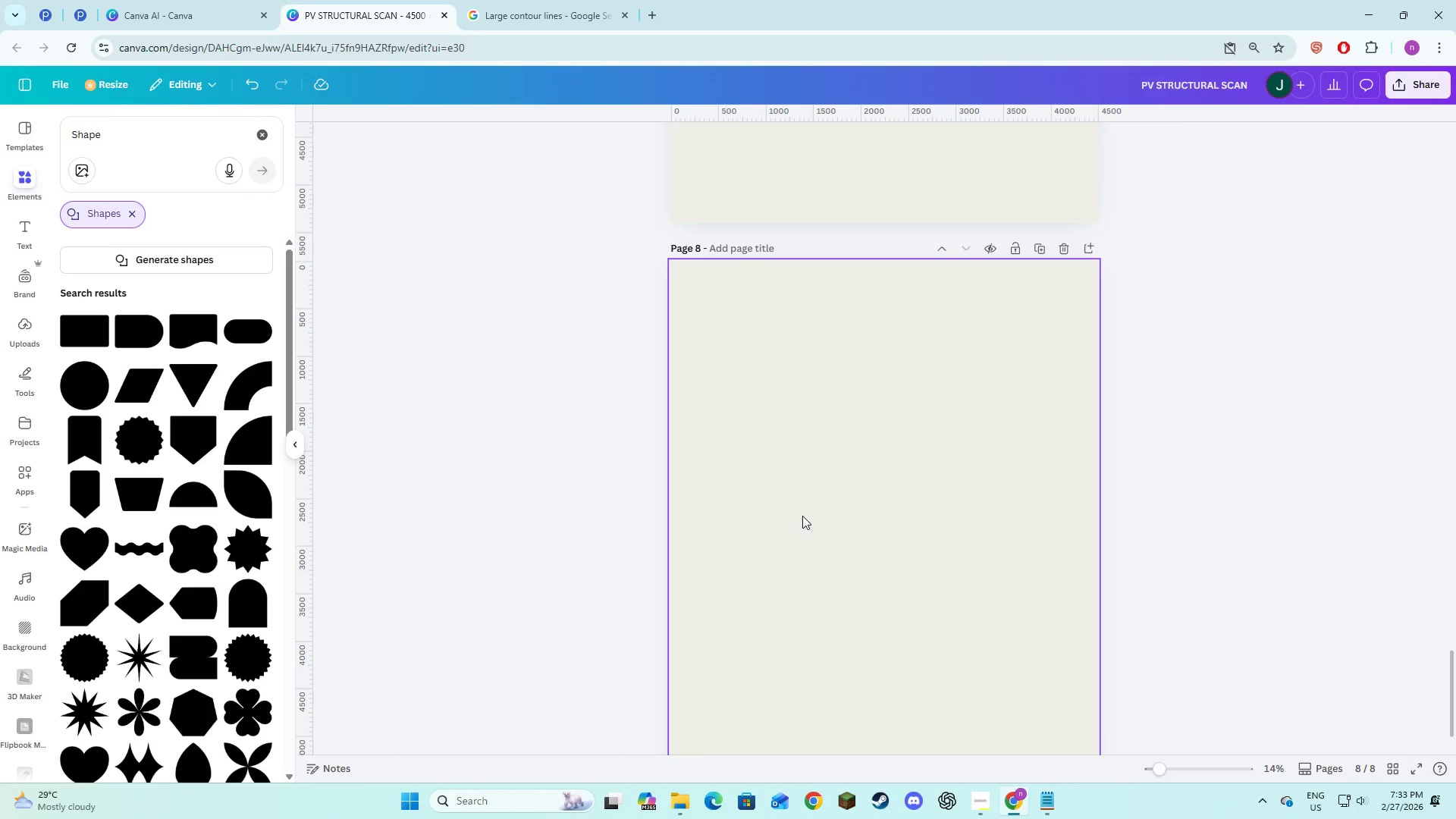 
key(Alt+AltLeft)
 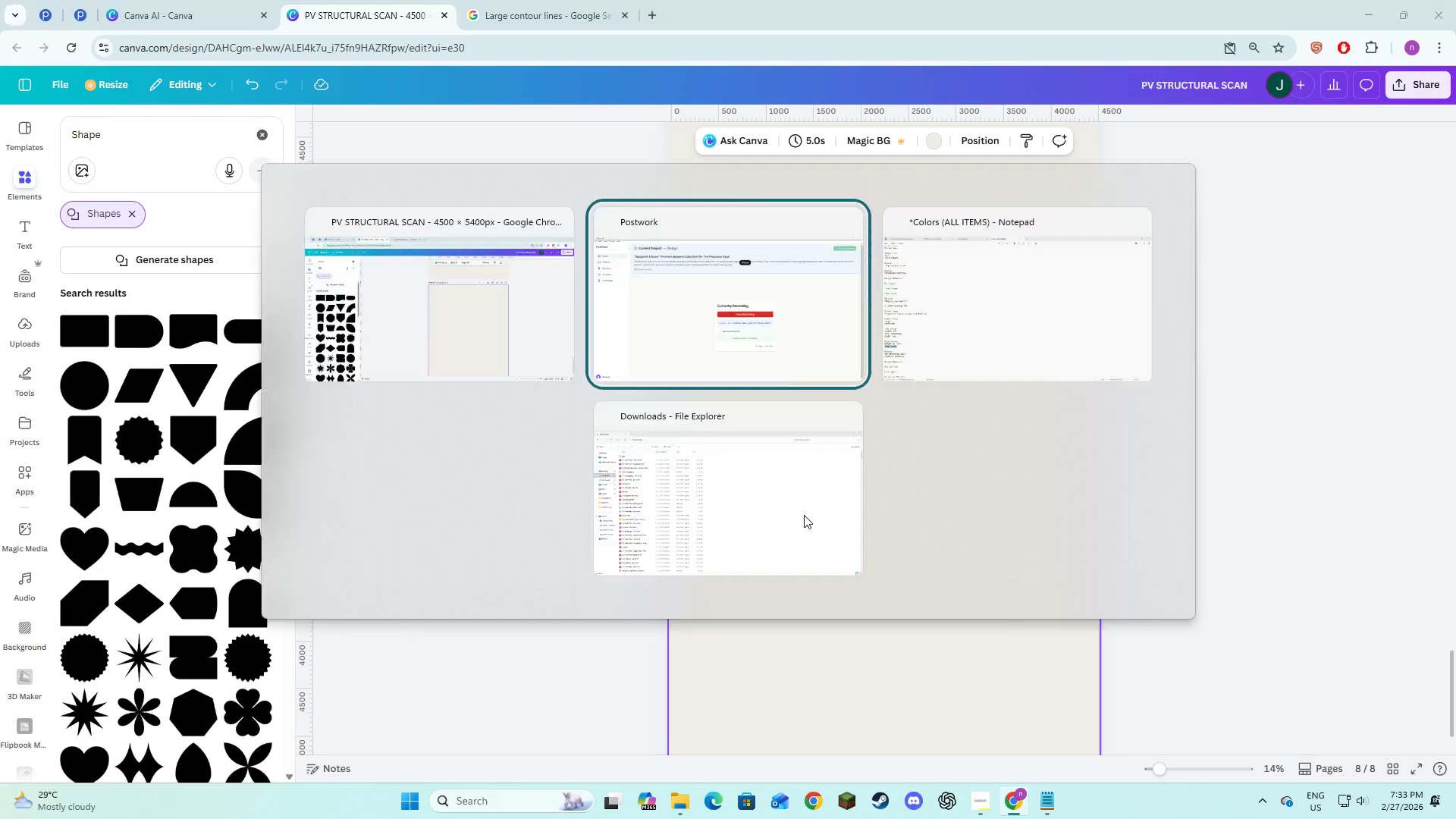 
key(Alt+Tab)